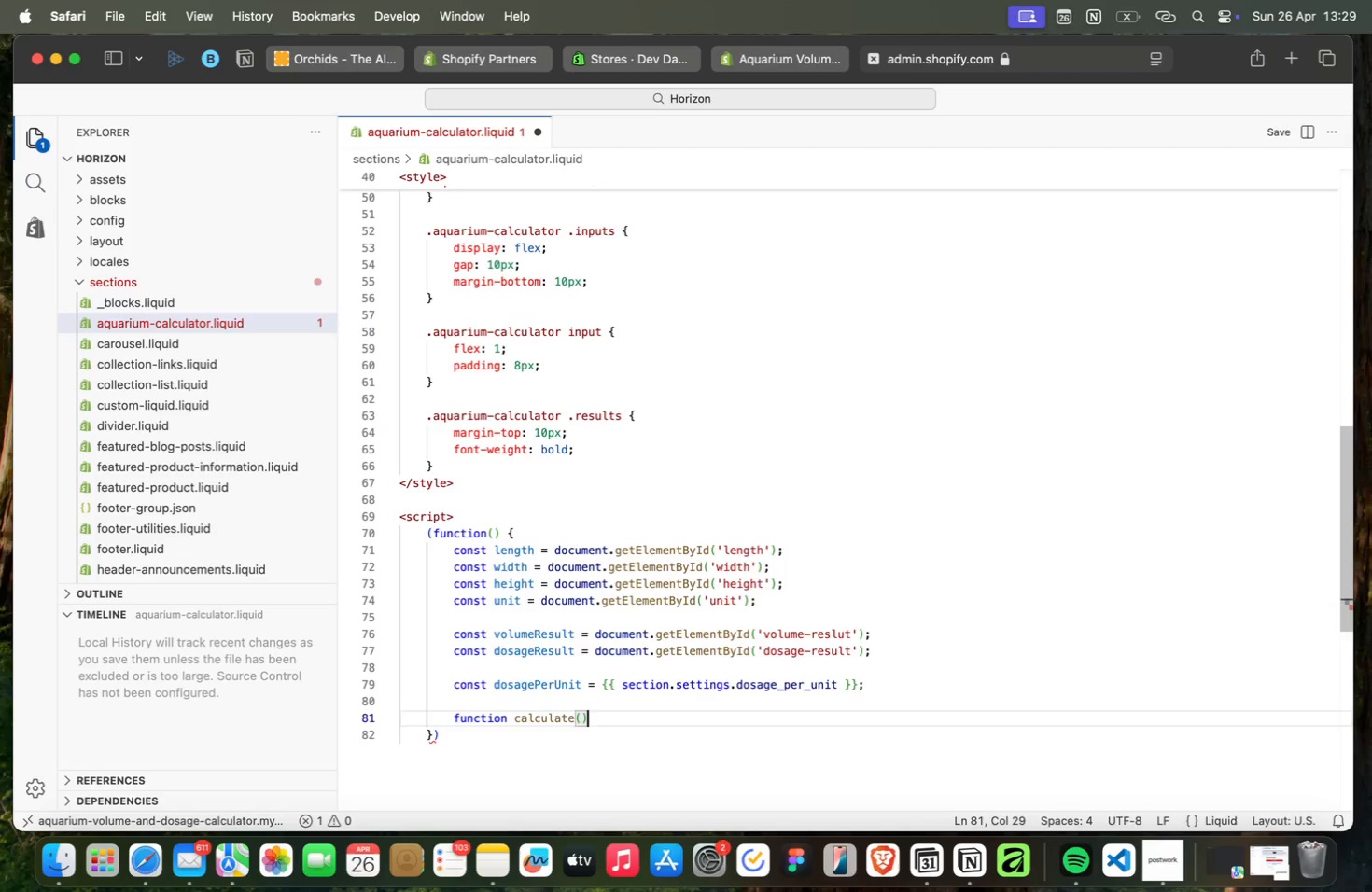 
 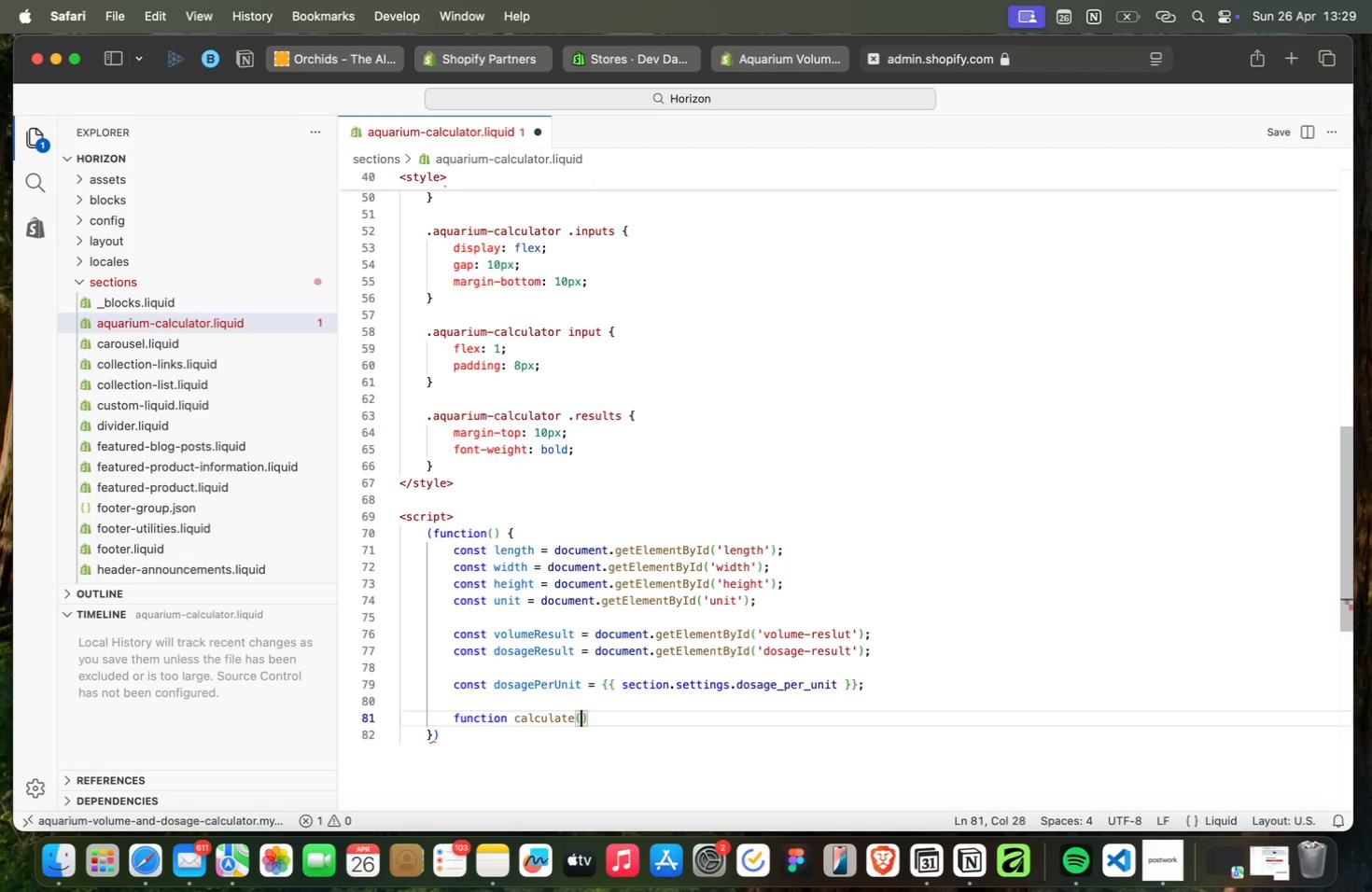 
key(ArrowRight)
 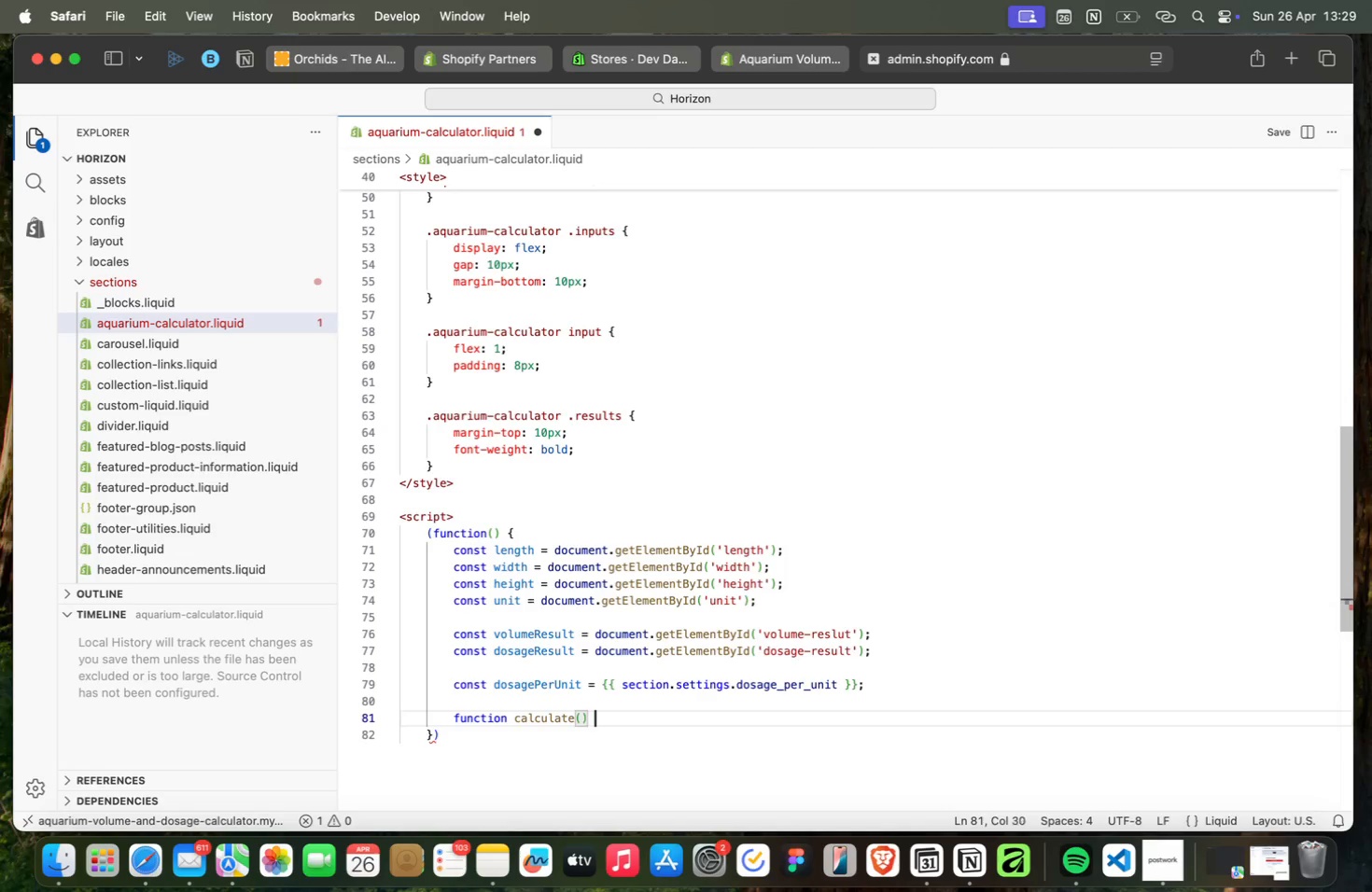 
key(Space)
 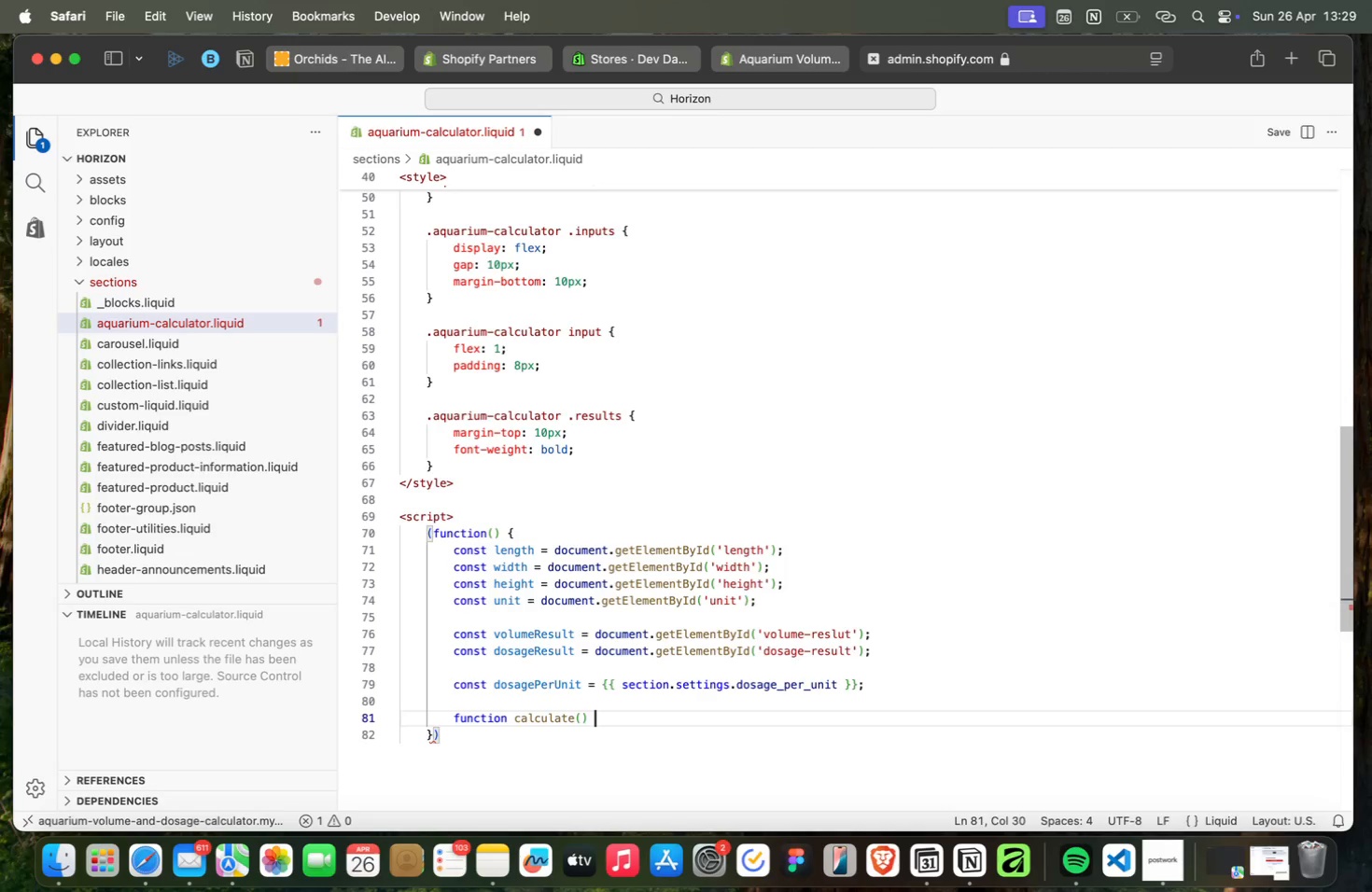 
key(Shift+BracketLeft)
 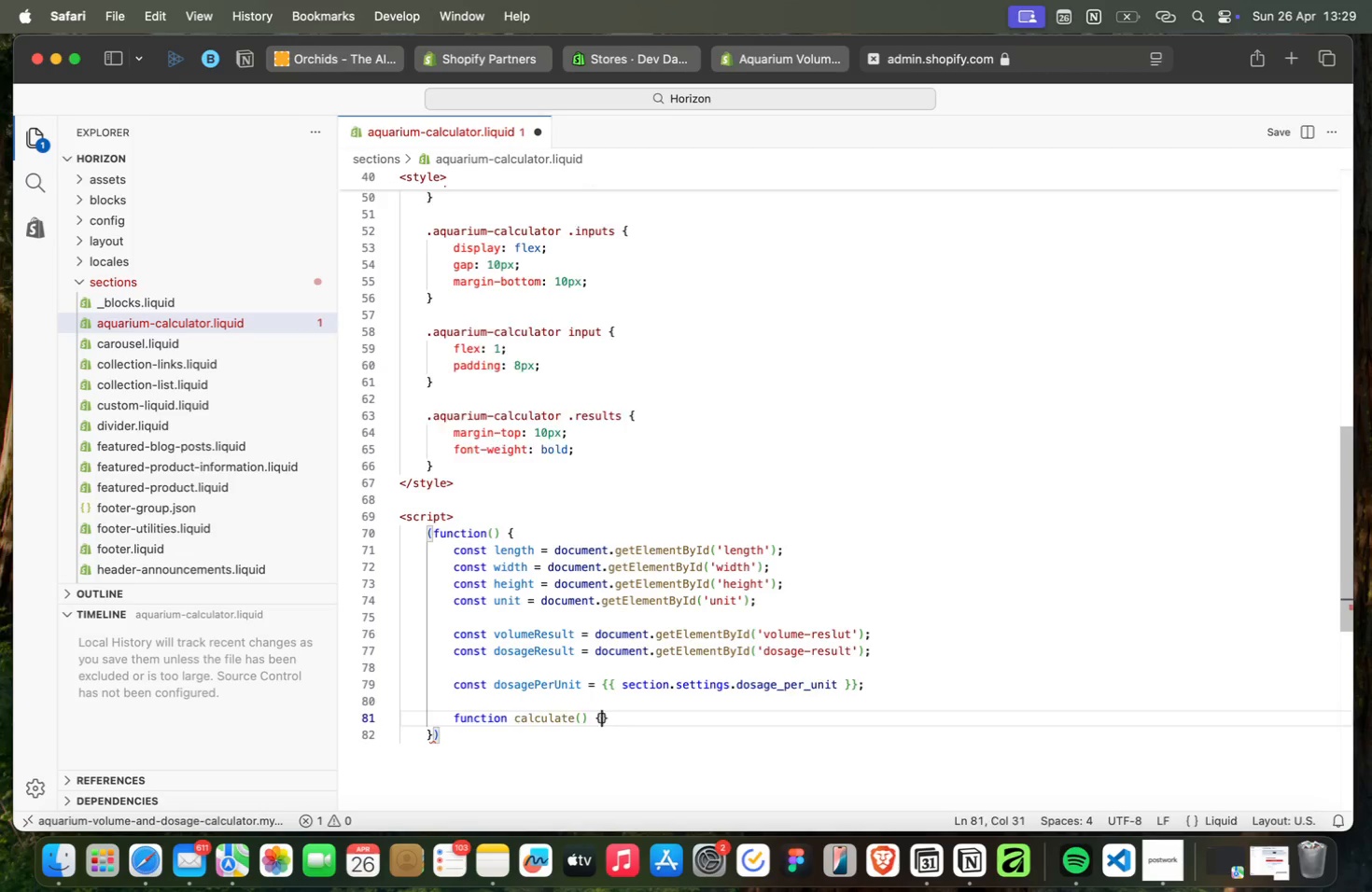 
key(Enter)
 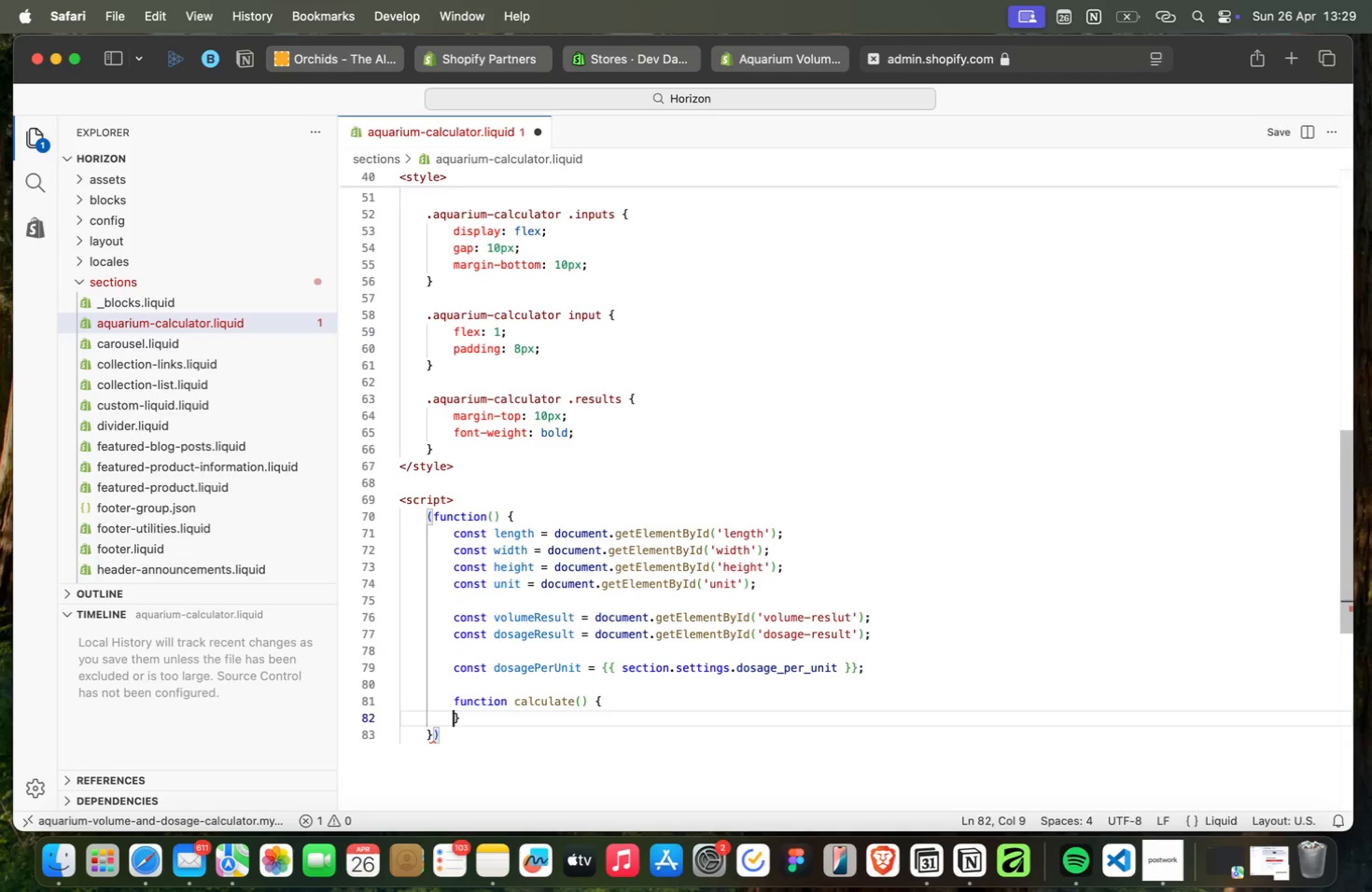 
key(Enter)
 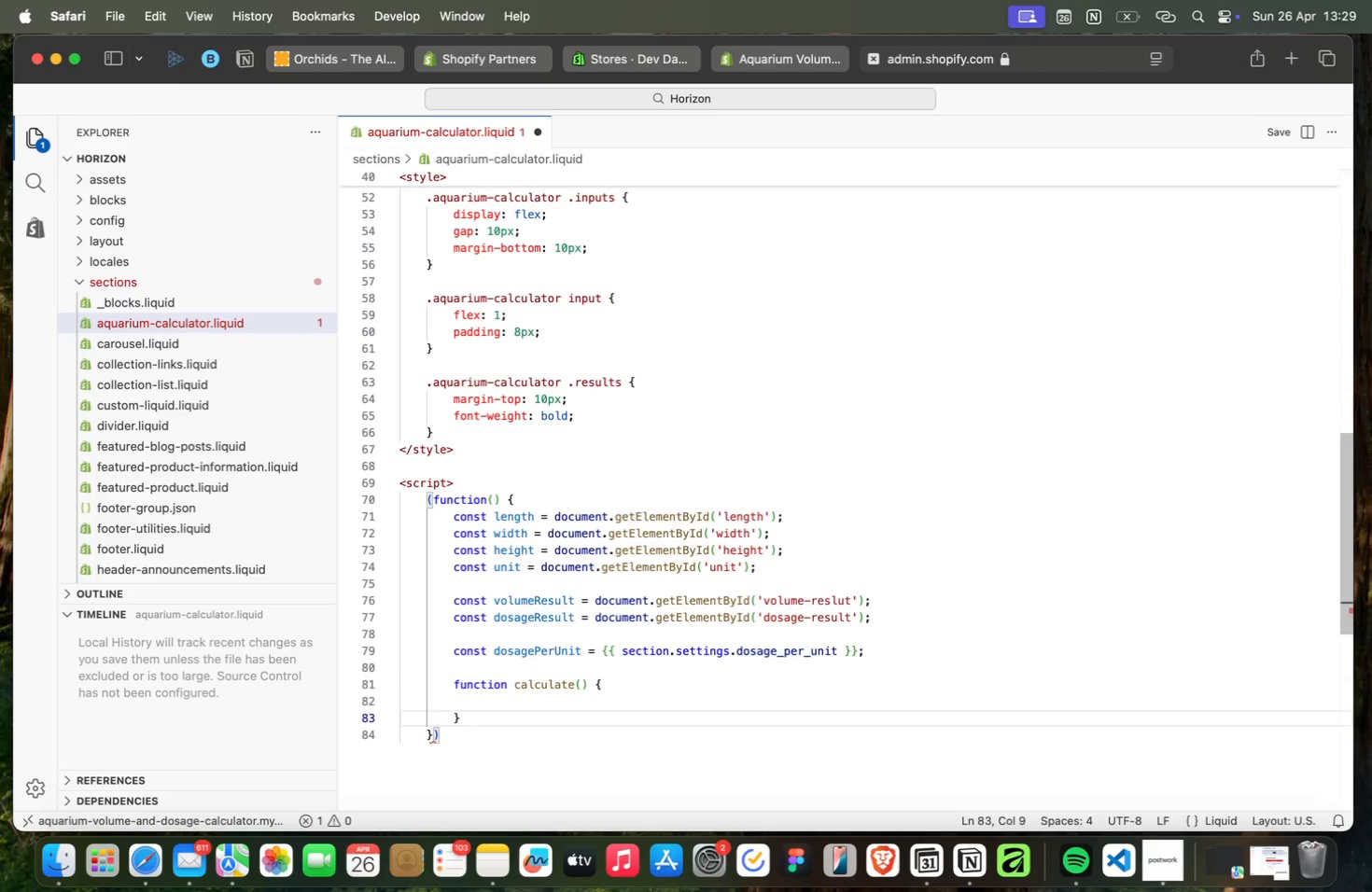 
key(ArrowUp)
 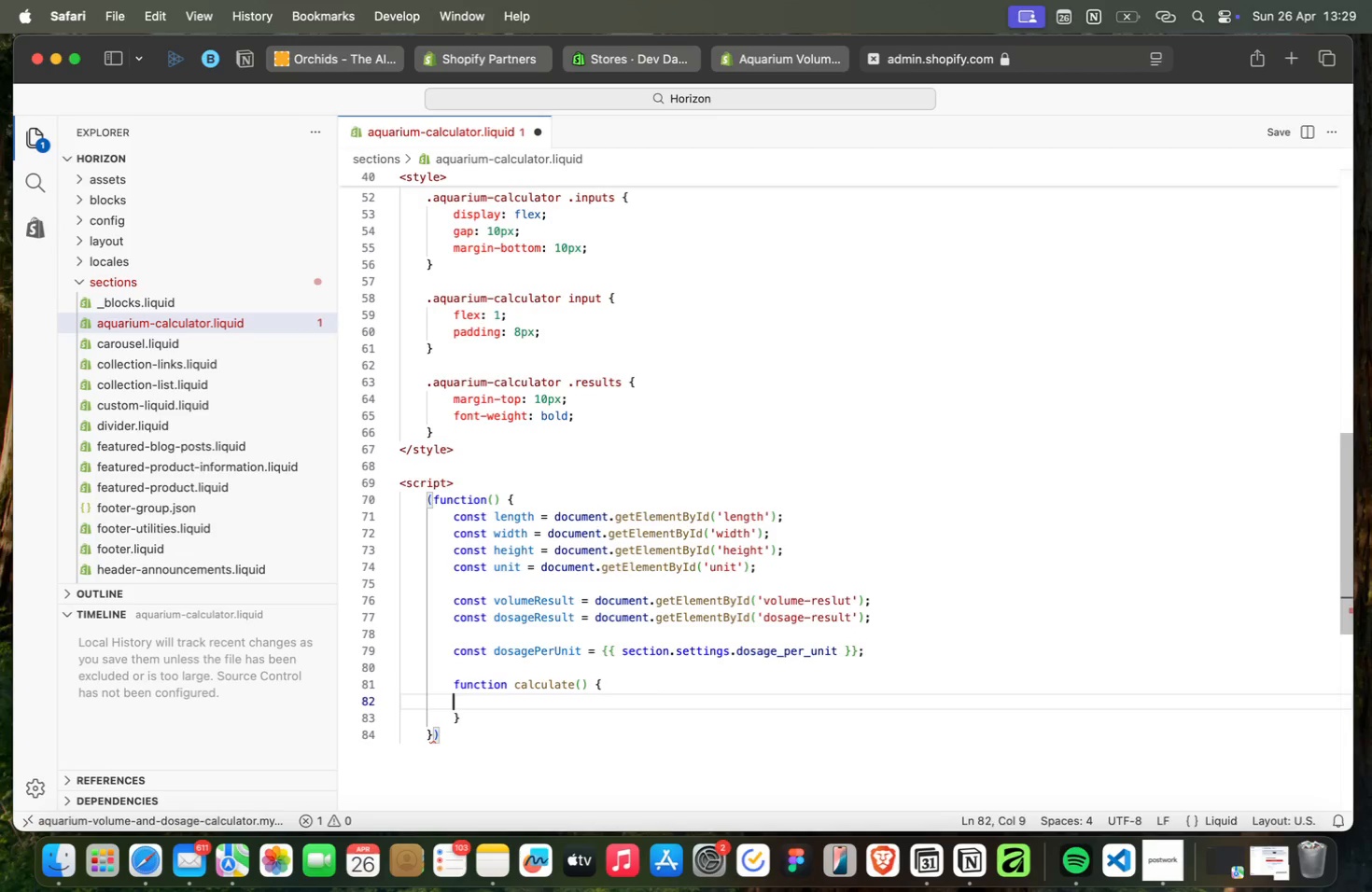 
key(Tab)
type(const 1 = )
 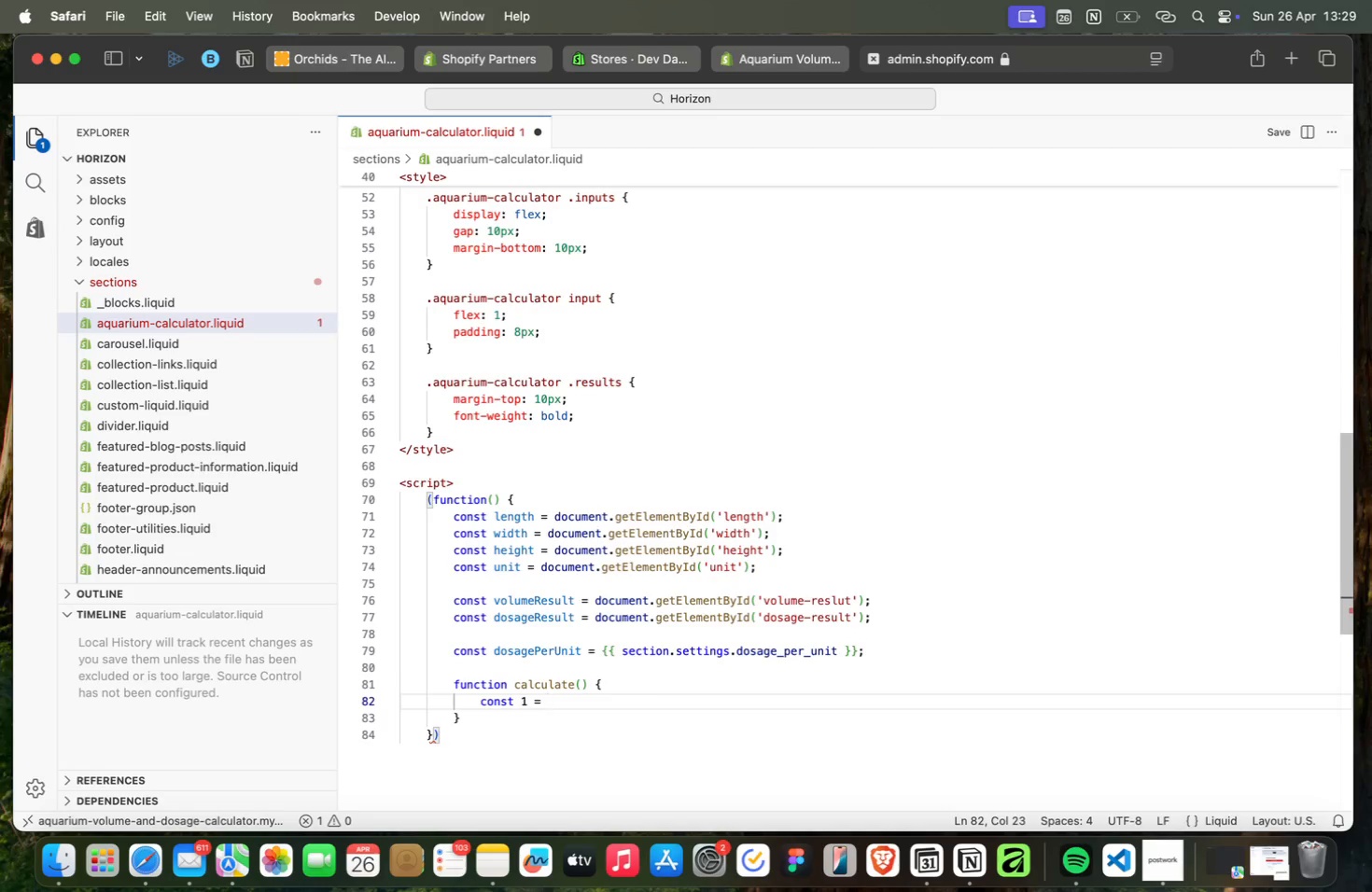 
type(parse)
 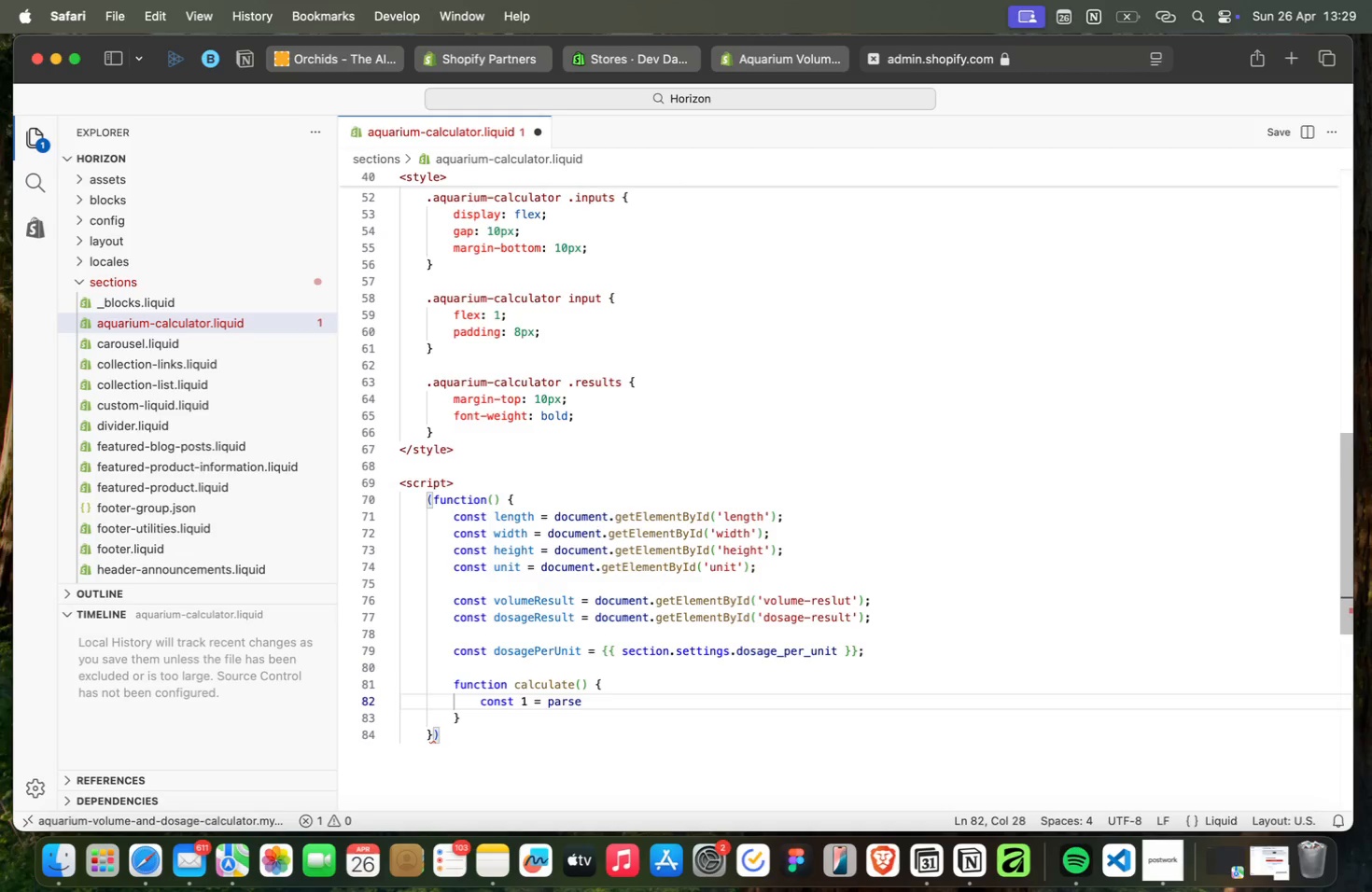 
type(Float)
 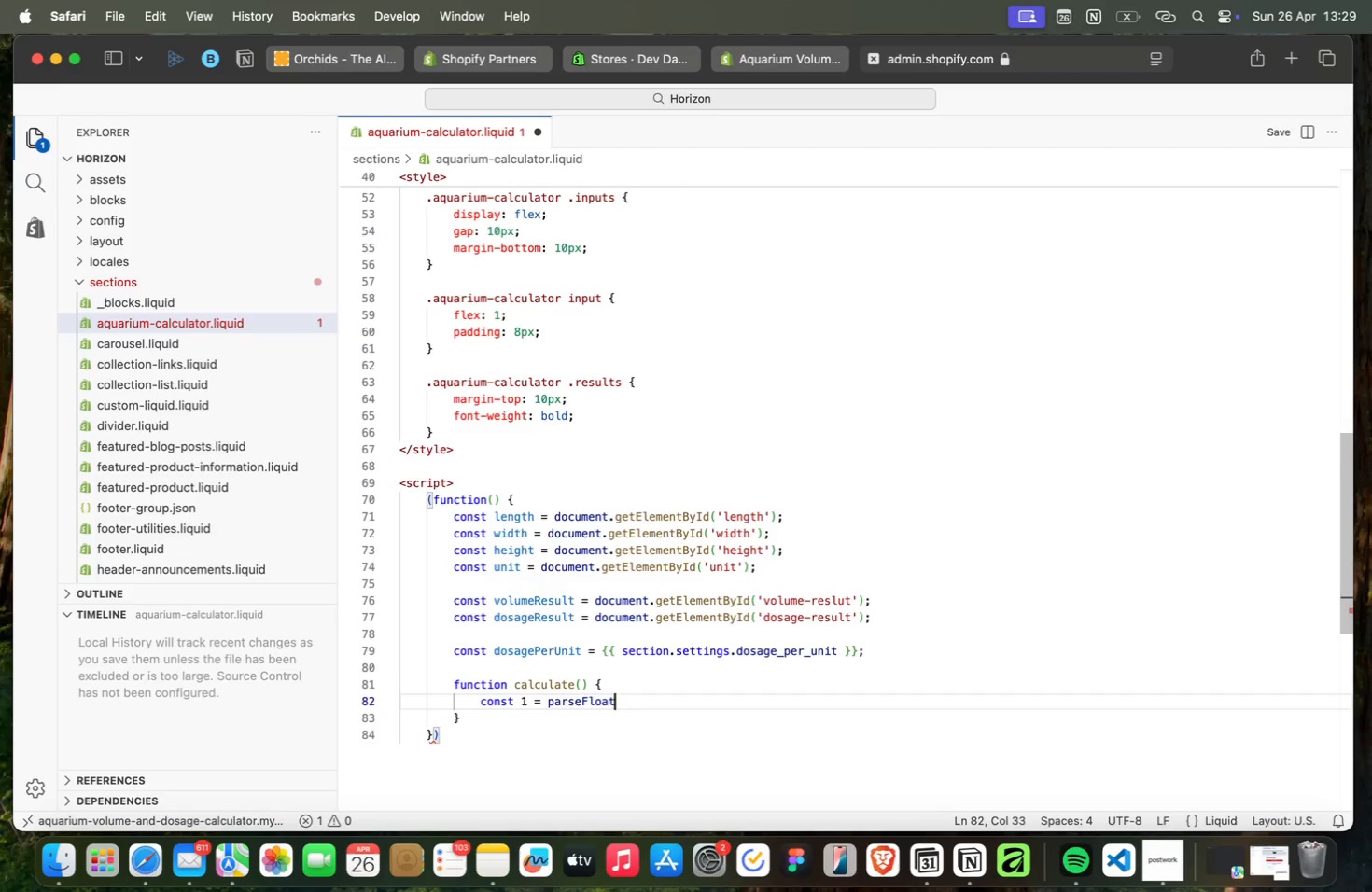 
type((length.va)
 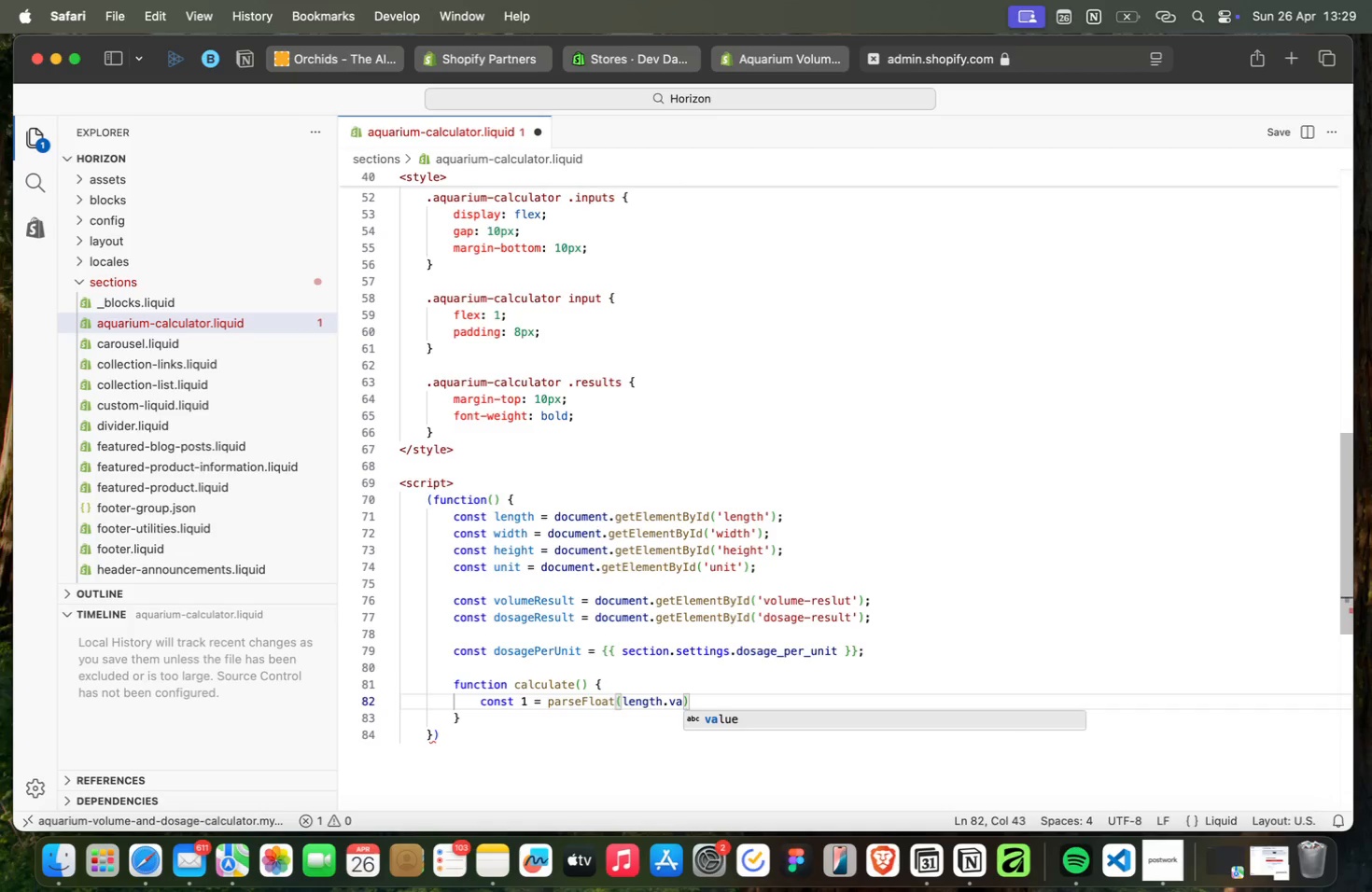 
key(Enter)
 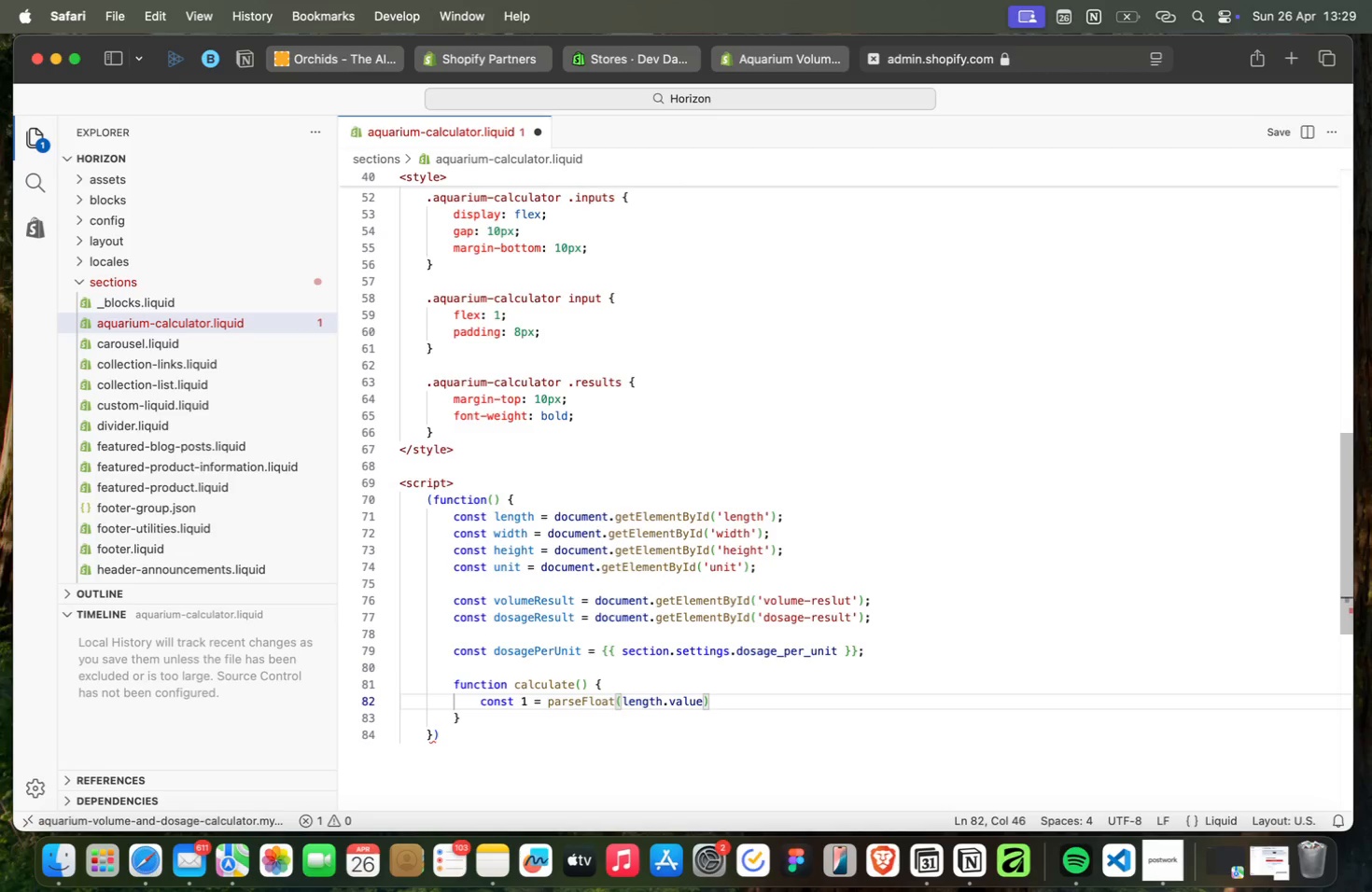 
key(Meta+ArrowRight)
 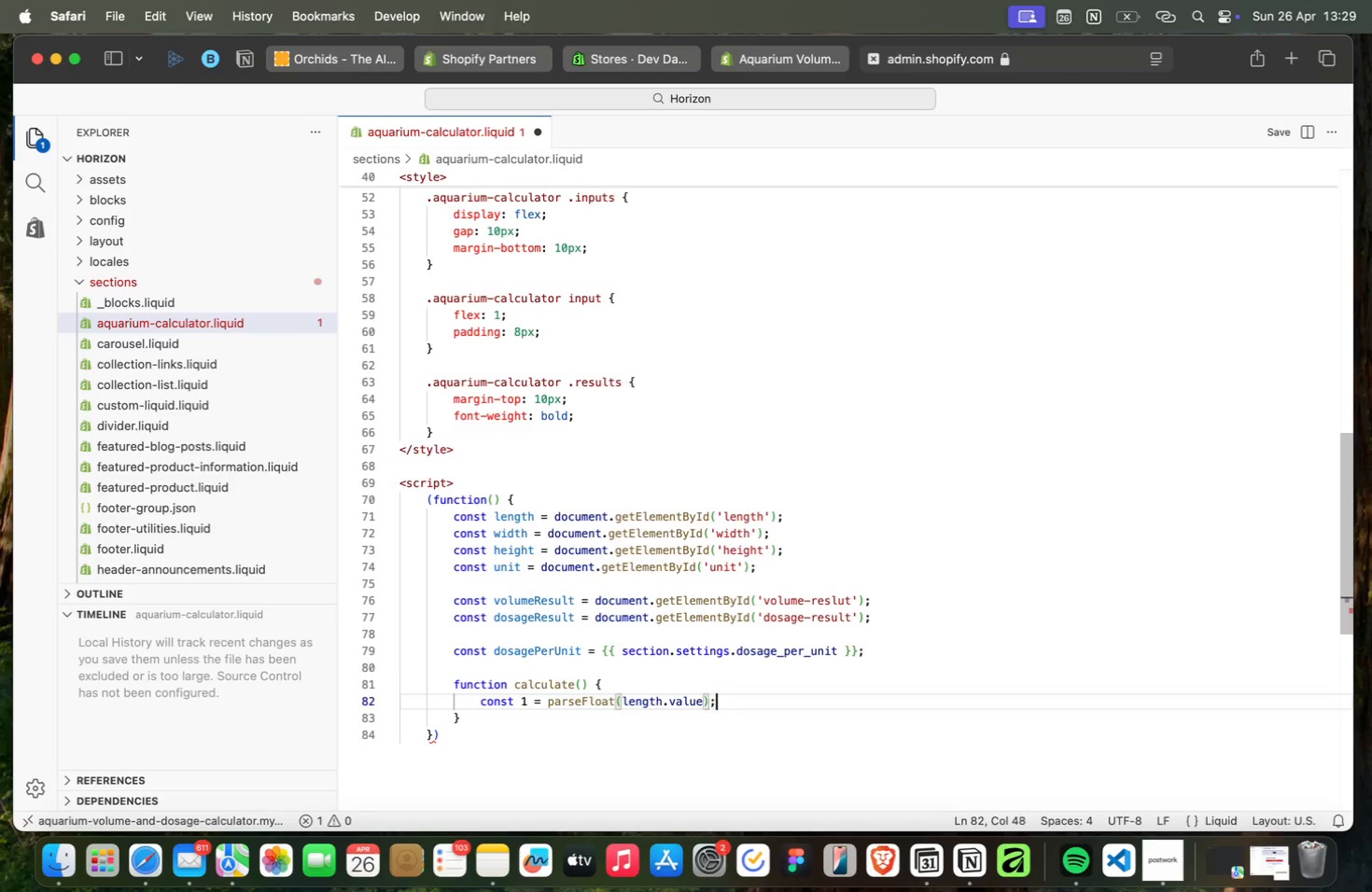 
key(Semicolon)
 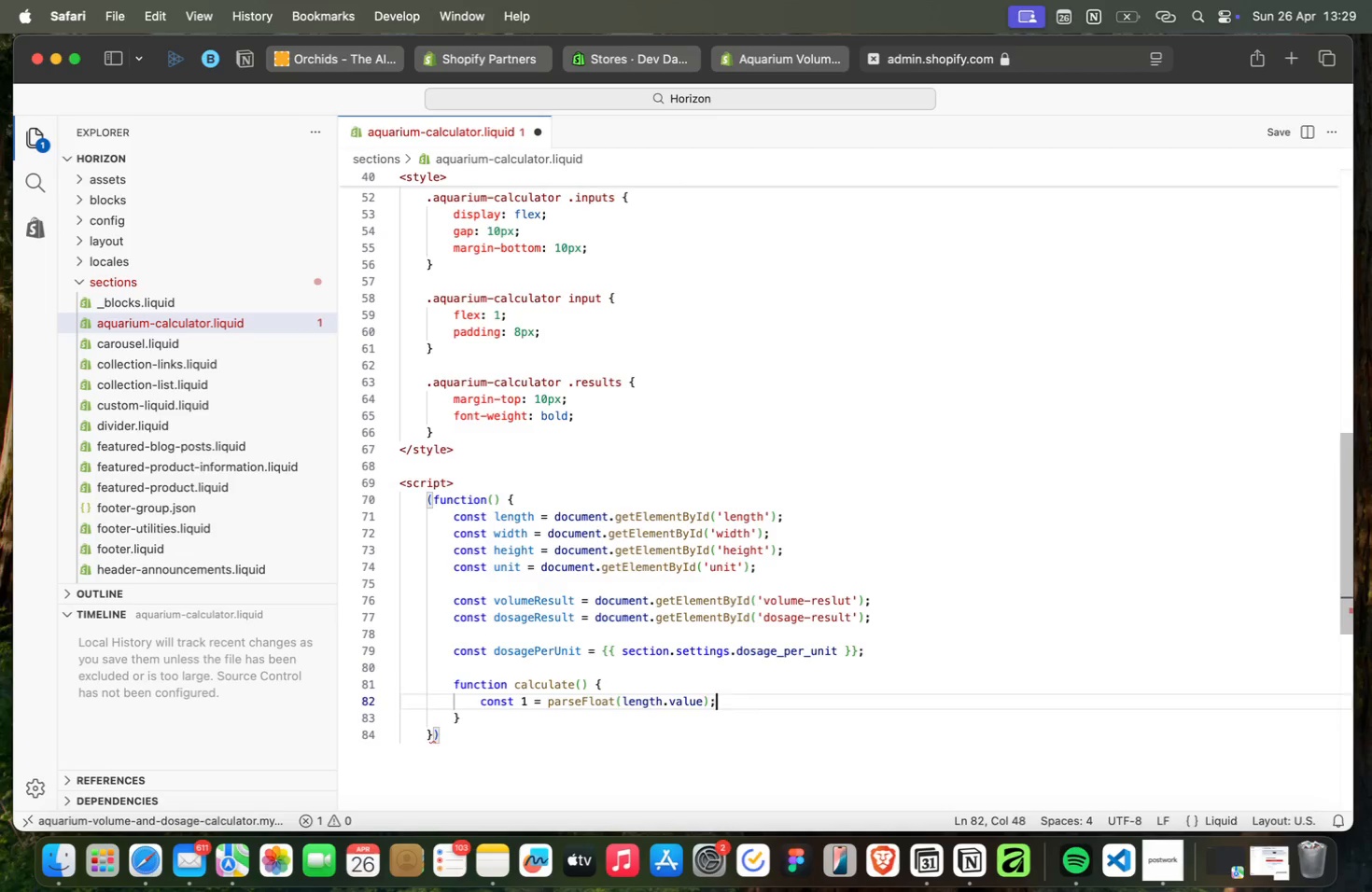 
key(Enter)
 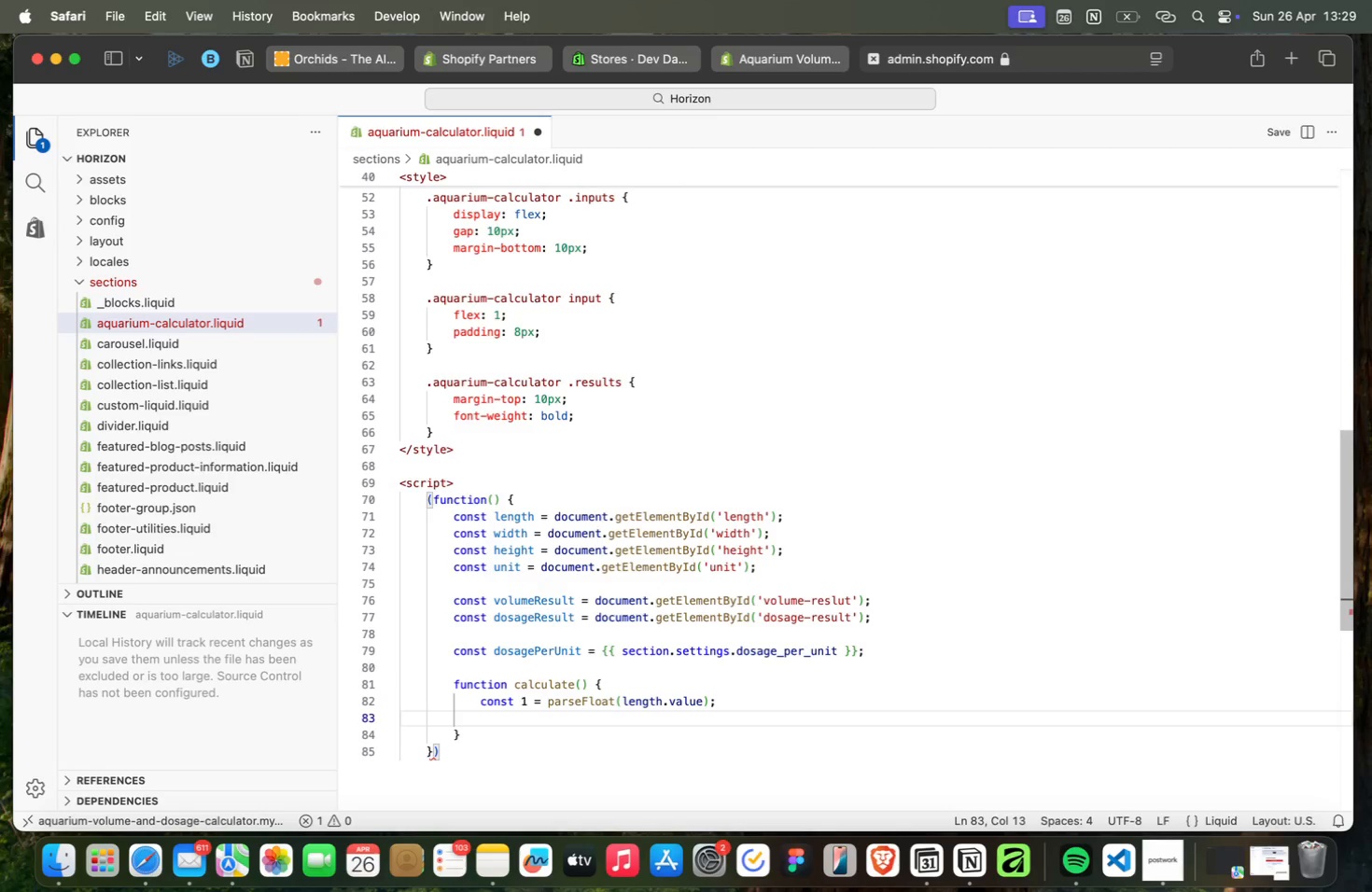 
type(const w = pa)
 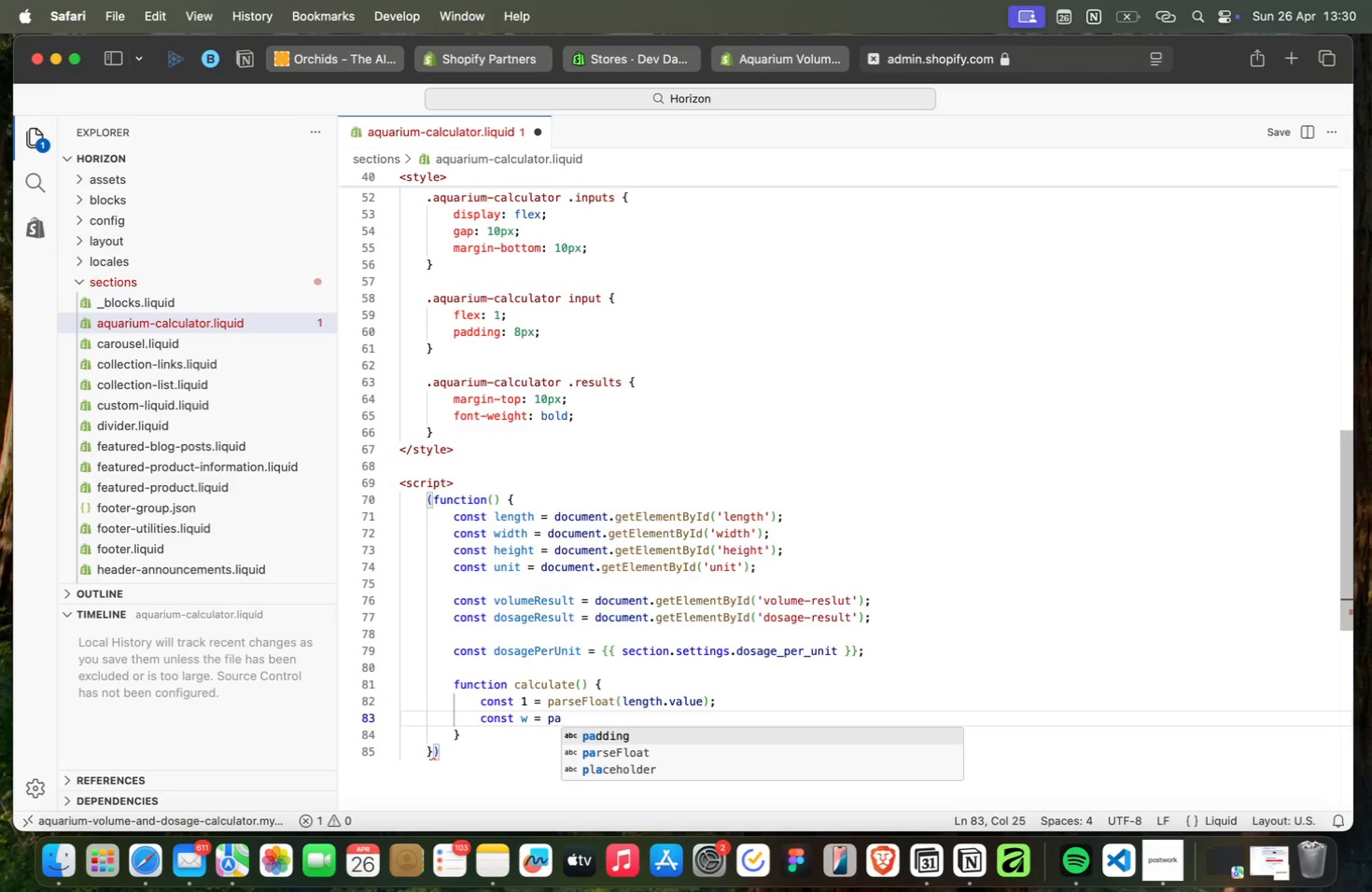 
key(ArrowDown)
 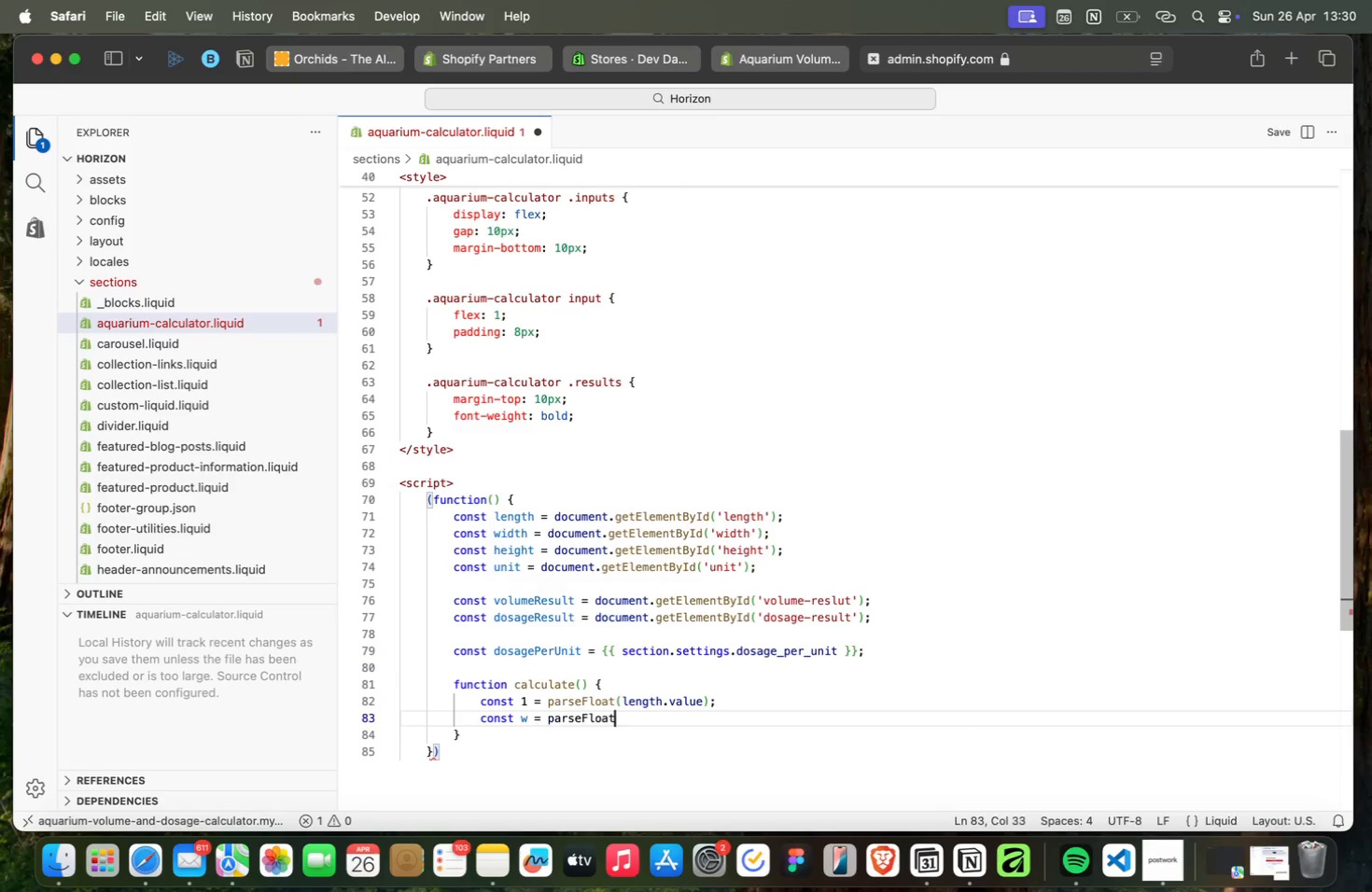 
key(Enter)
 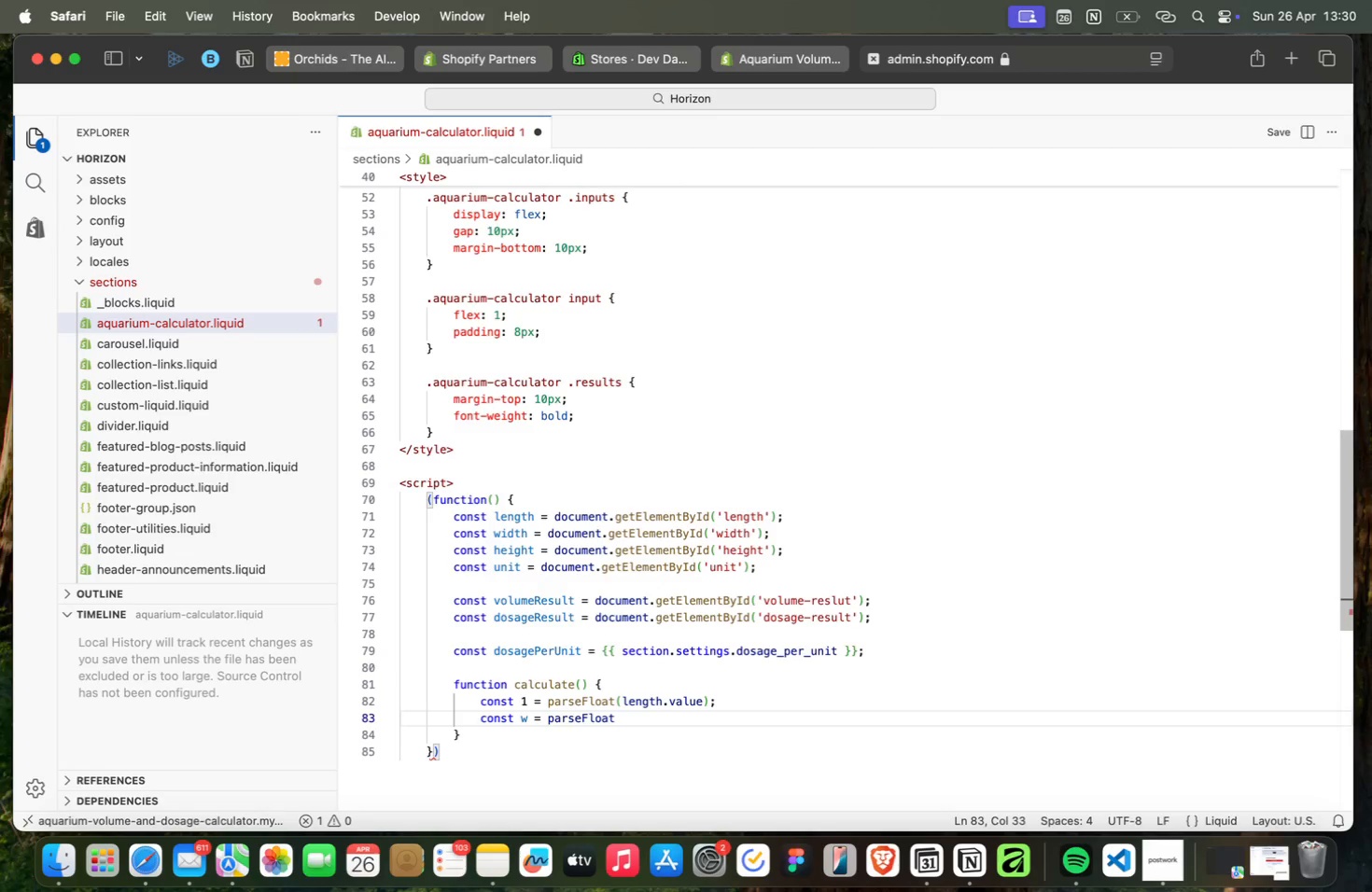 
type((width.v)
 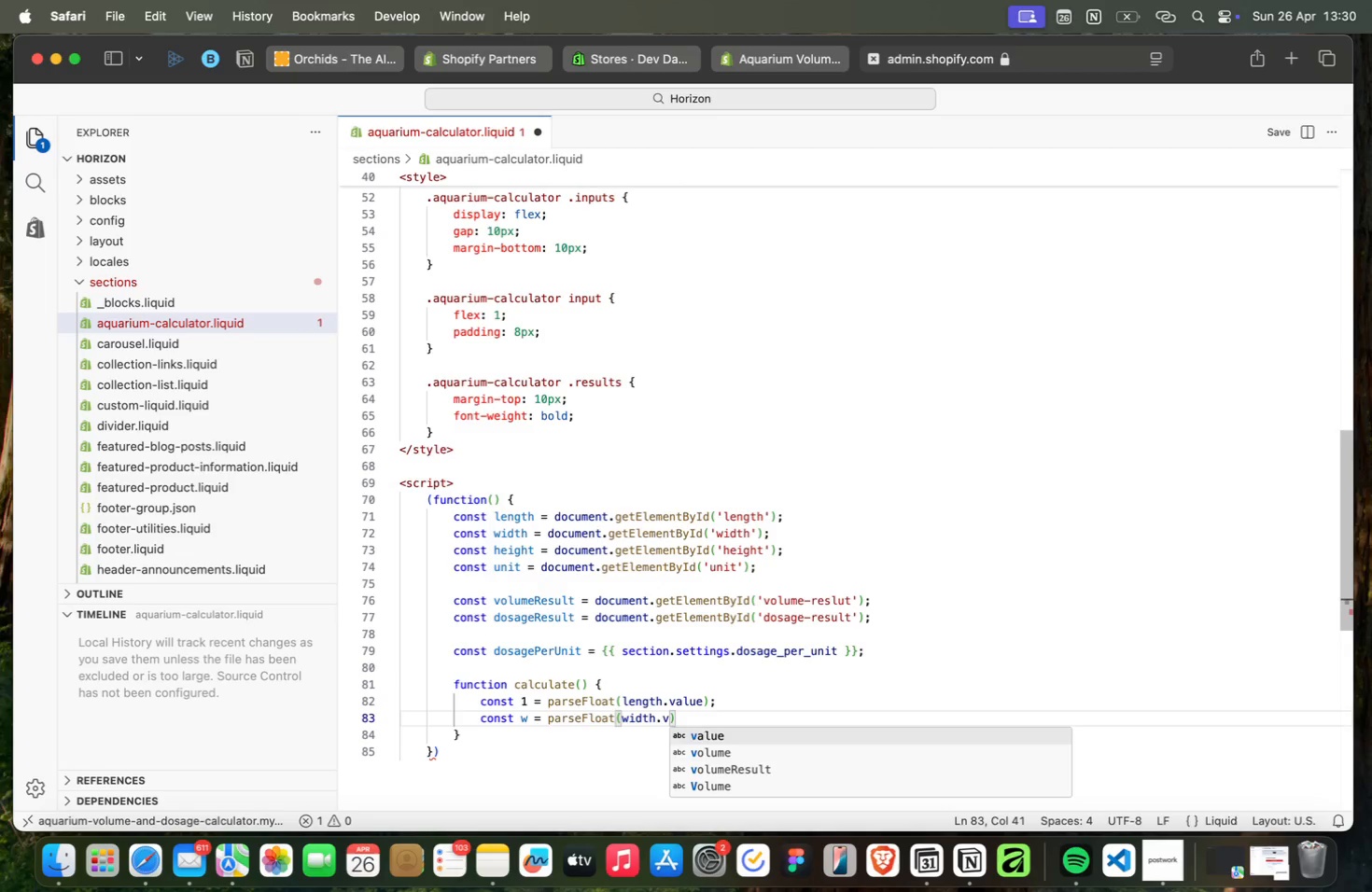 
key(Enter)
 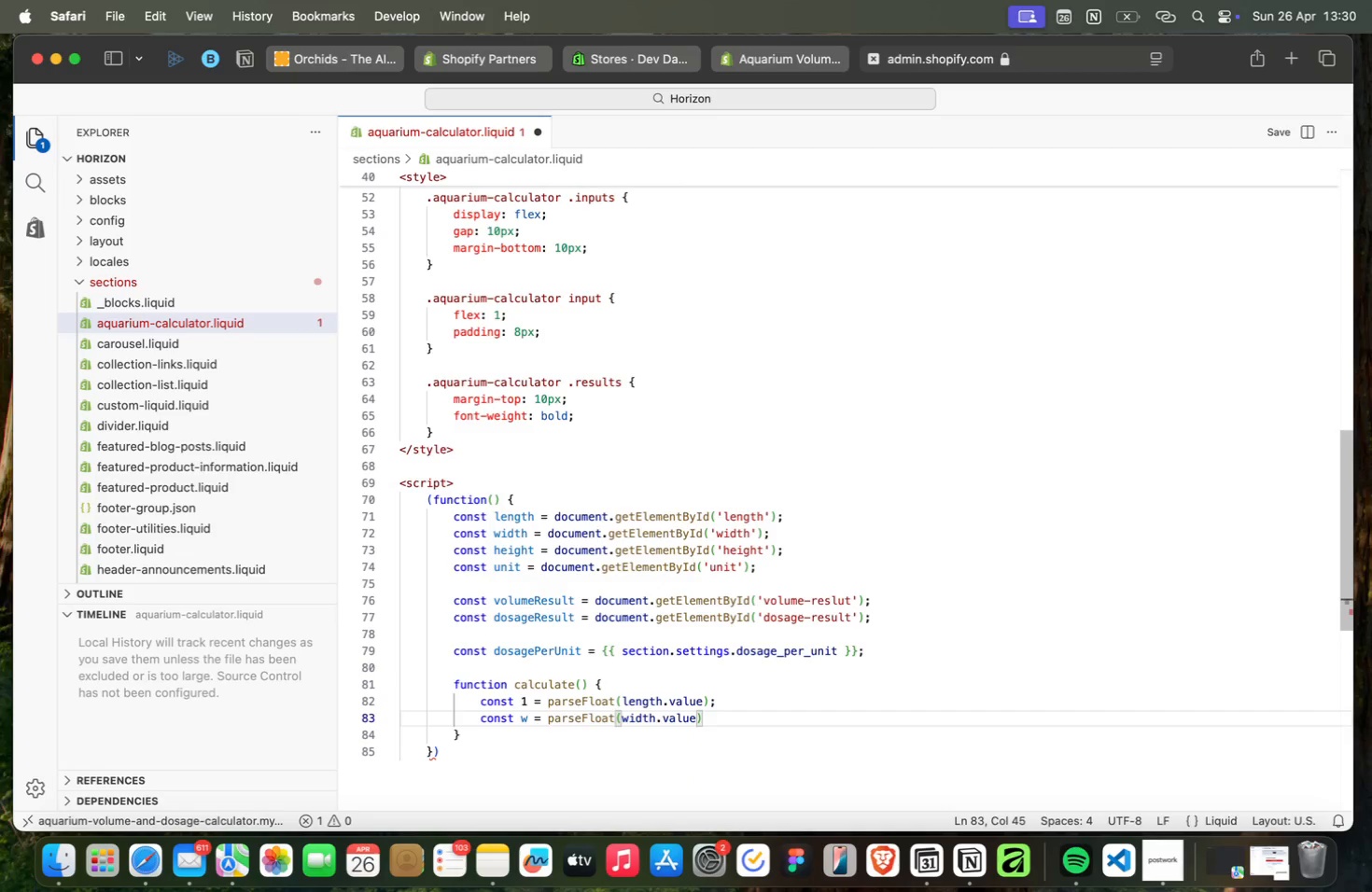 
key(ArrowRight)
 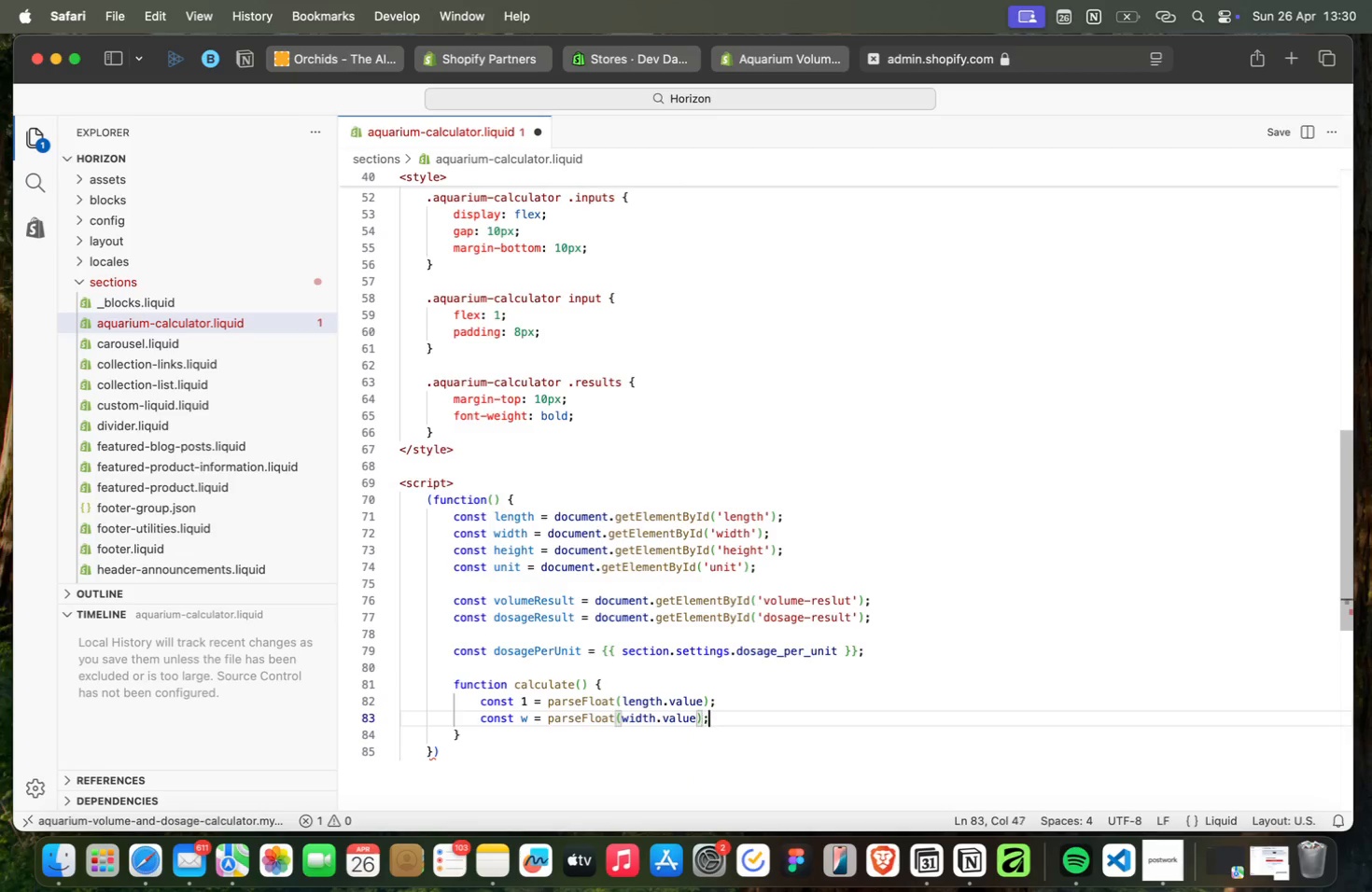 
key(Semicolon)
 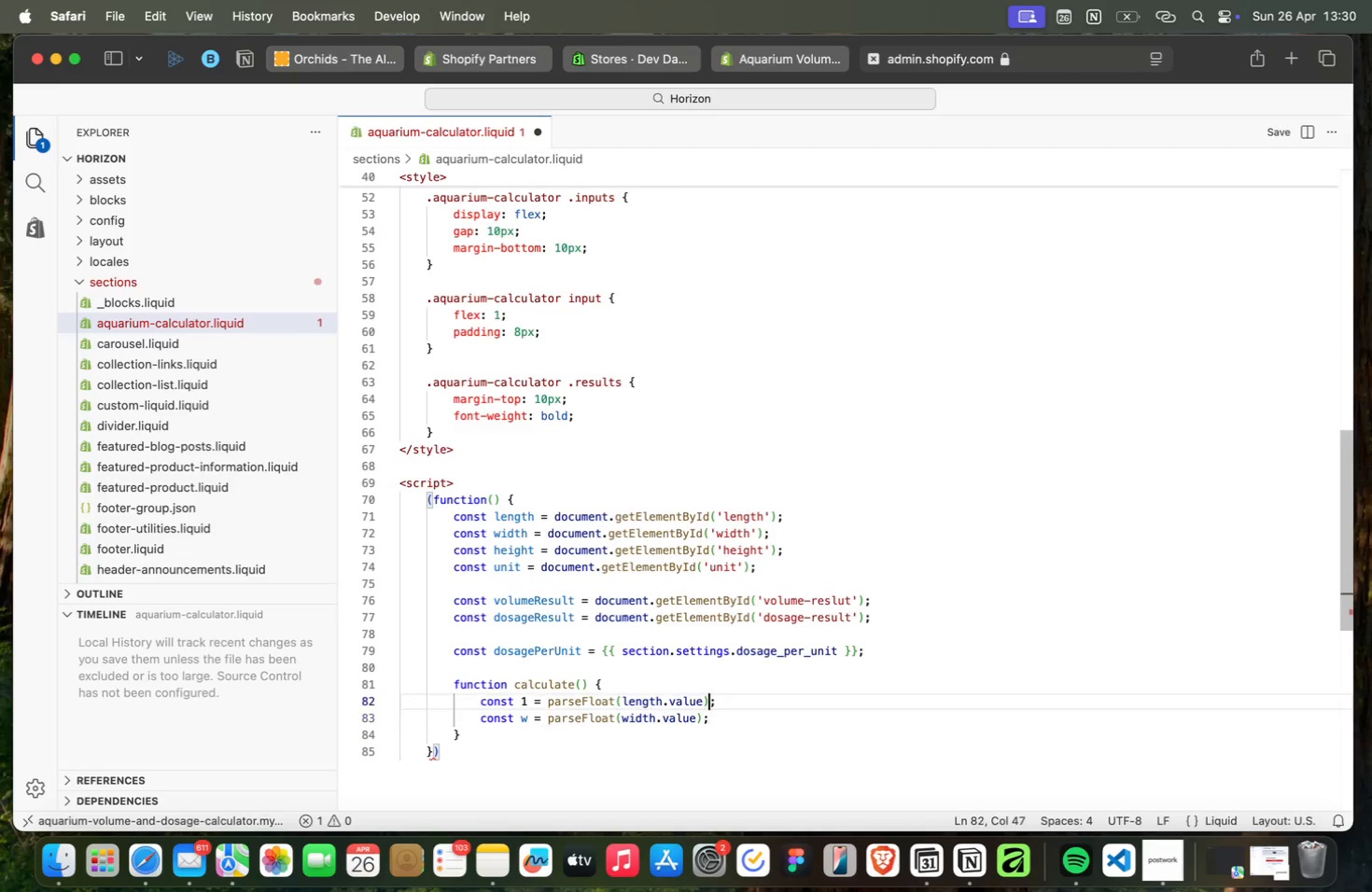 
key(ArrowUp)
 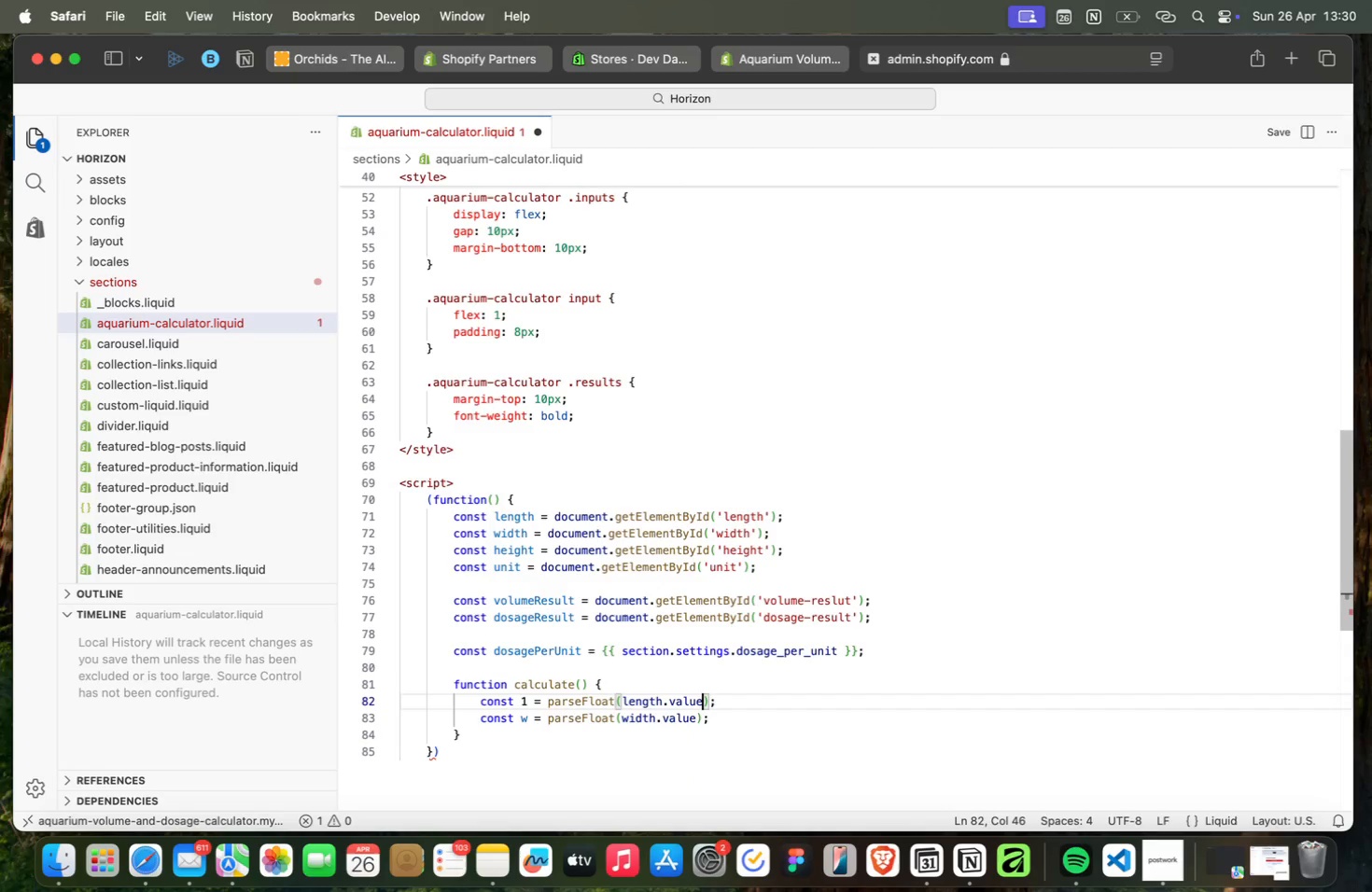 
hold_key(key=ArrowLeft, duration=1.51)
 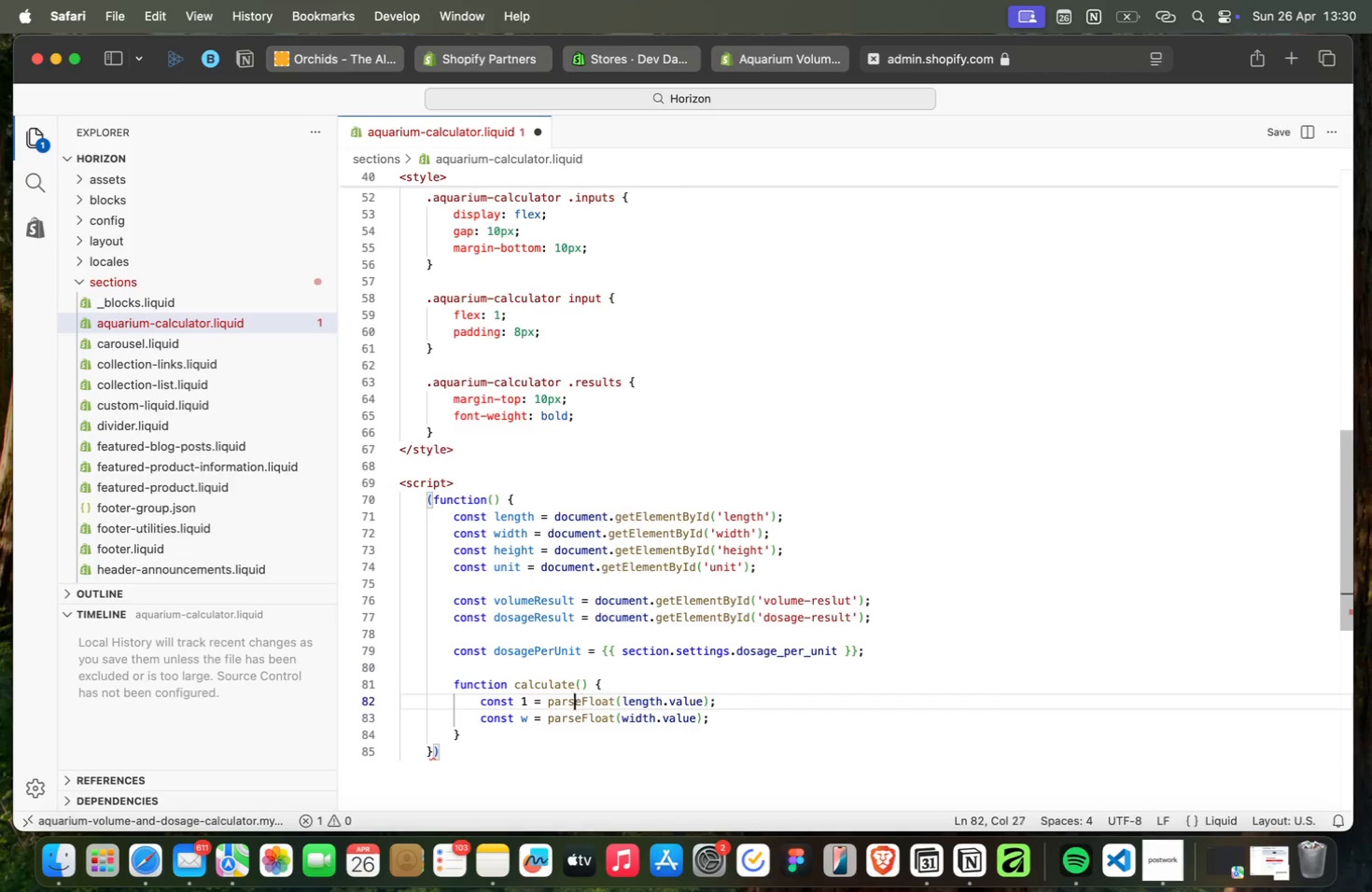 
hold_key(key=ArrowLeft, duration=1.06)
 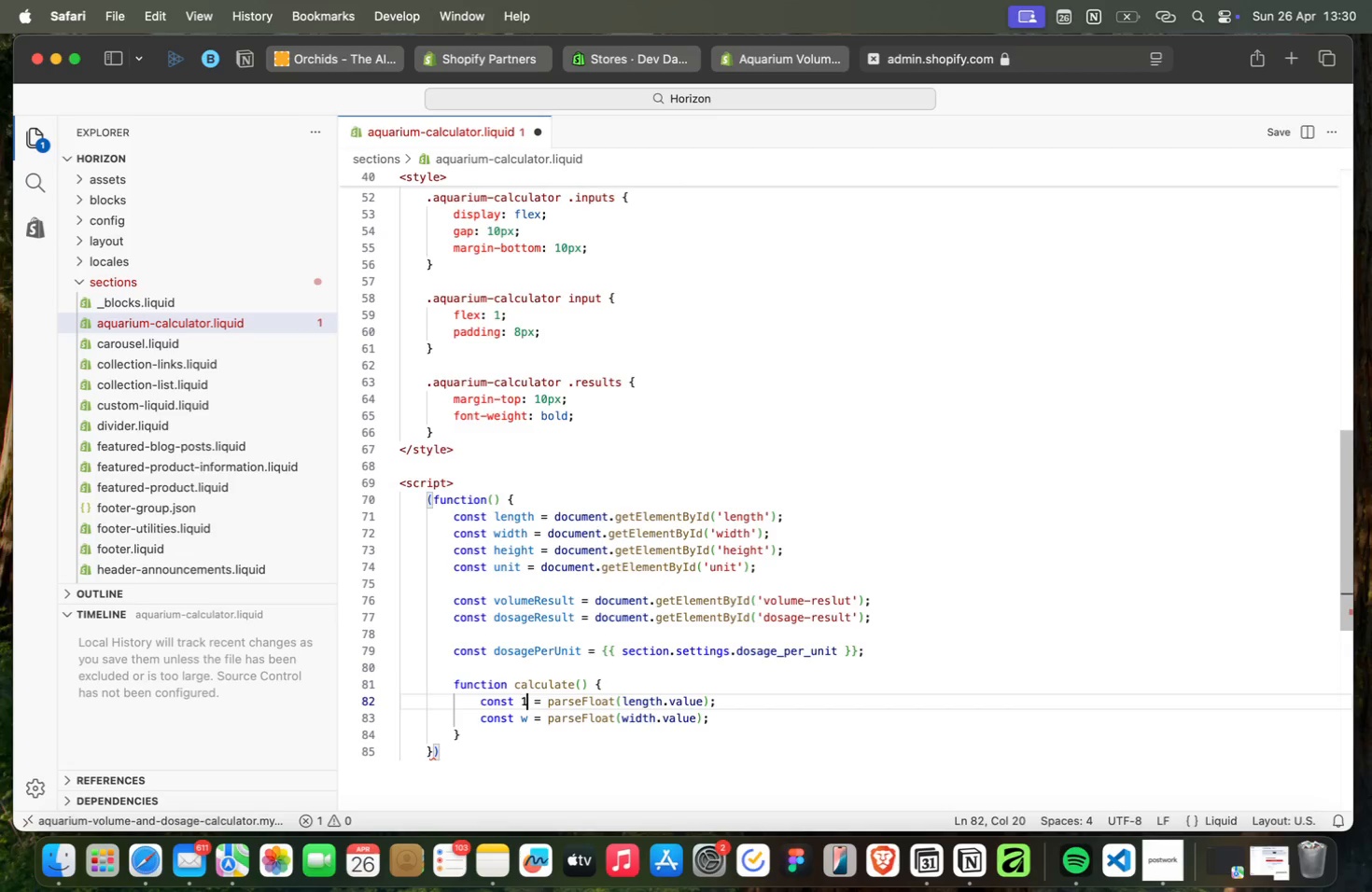 
key(ArrowLeft)
 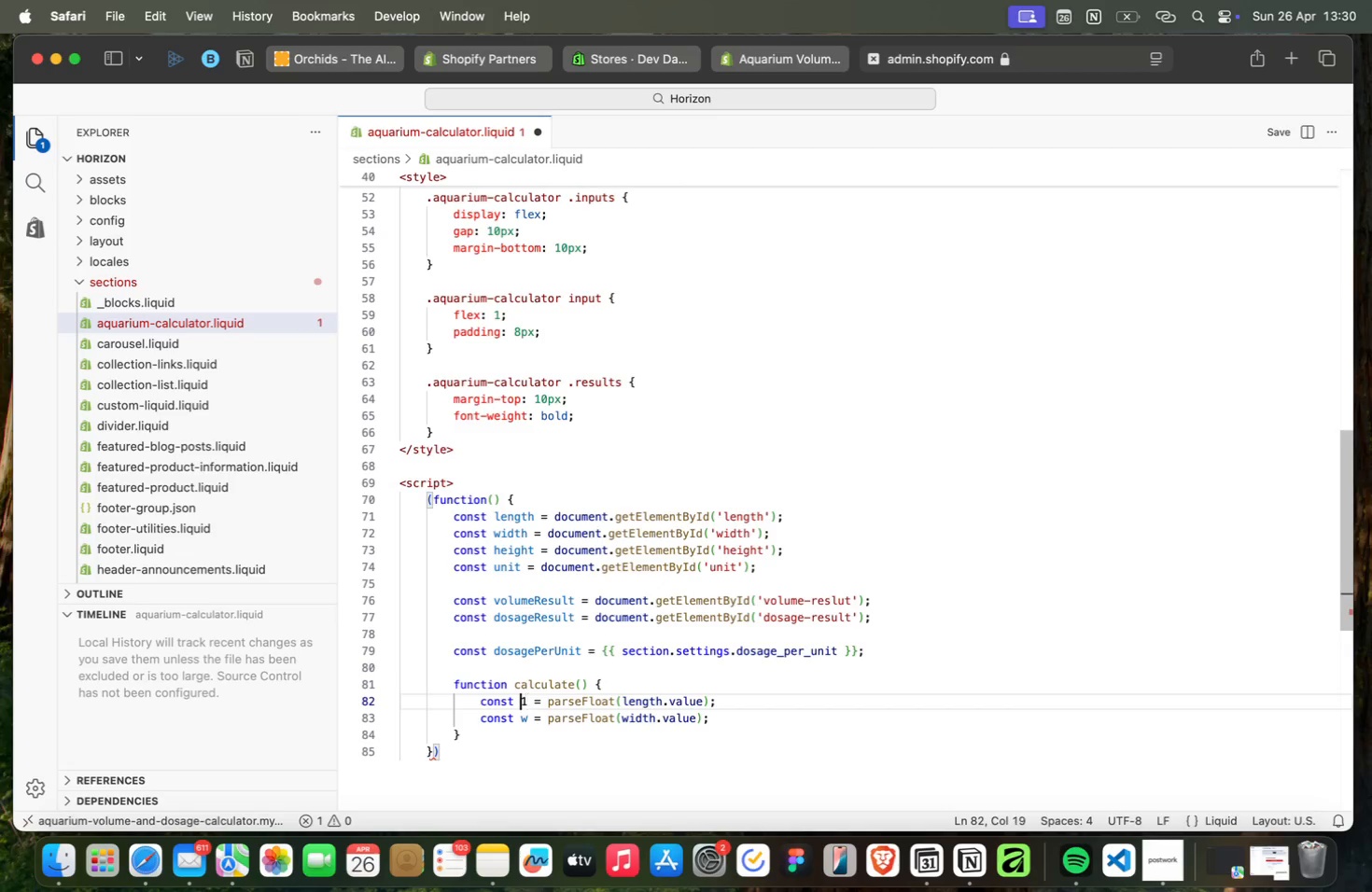 
key(ArrowLeft)
 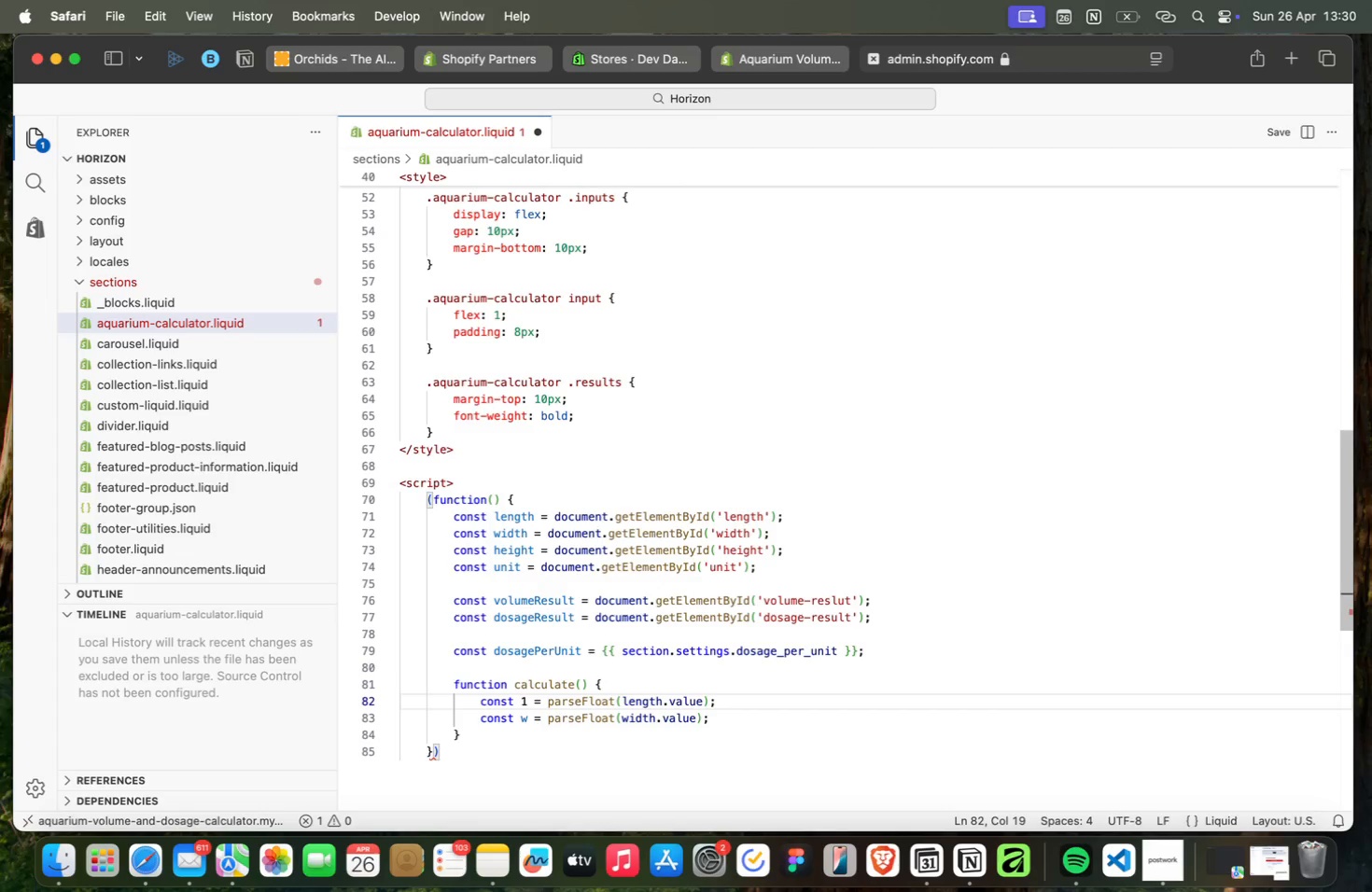 
key(ArrowRight)
 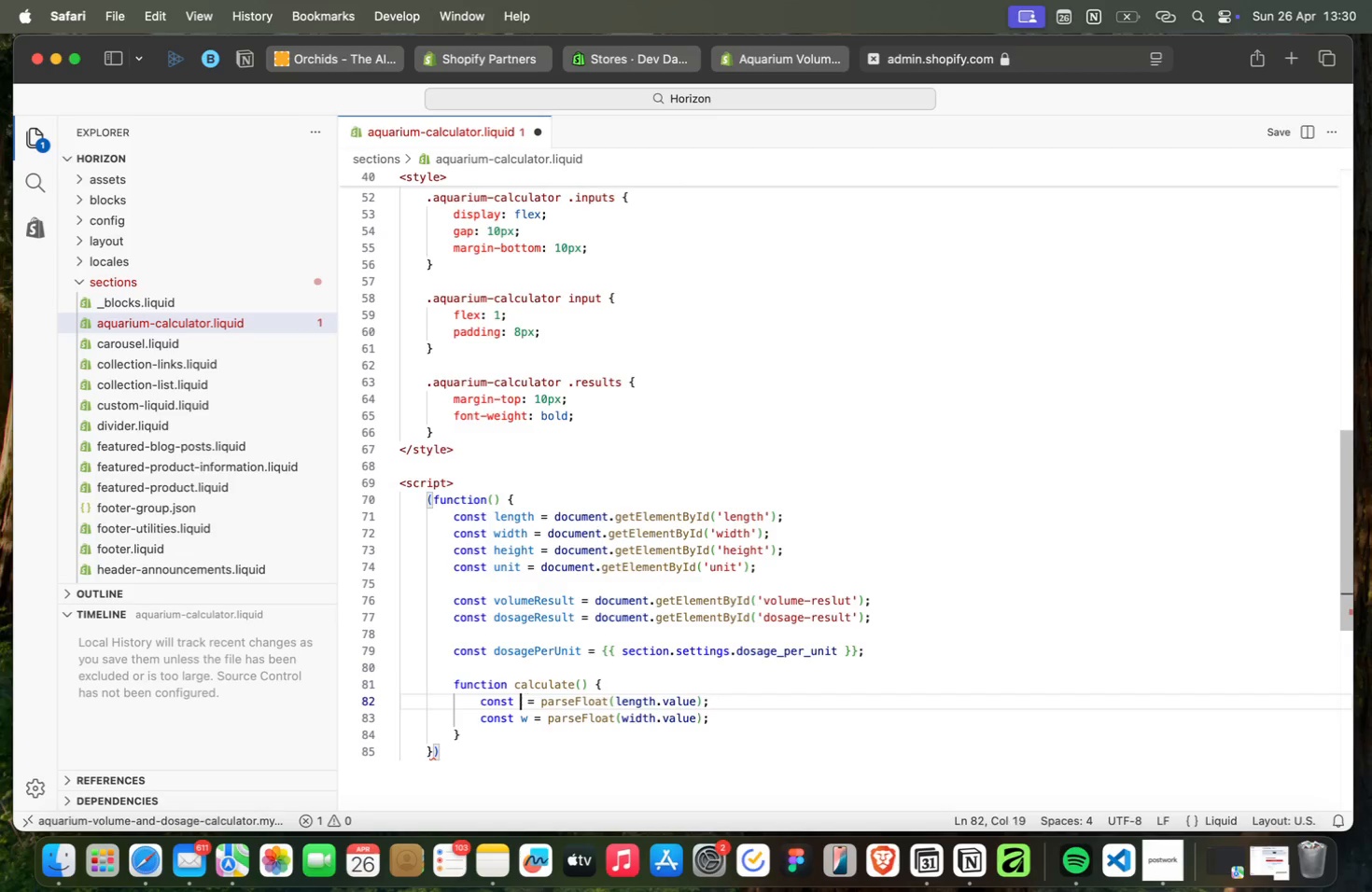 
key(Backspace)
 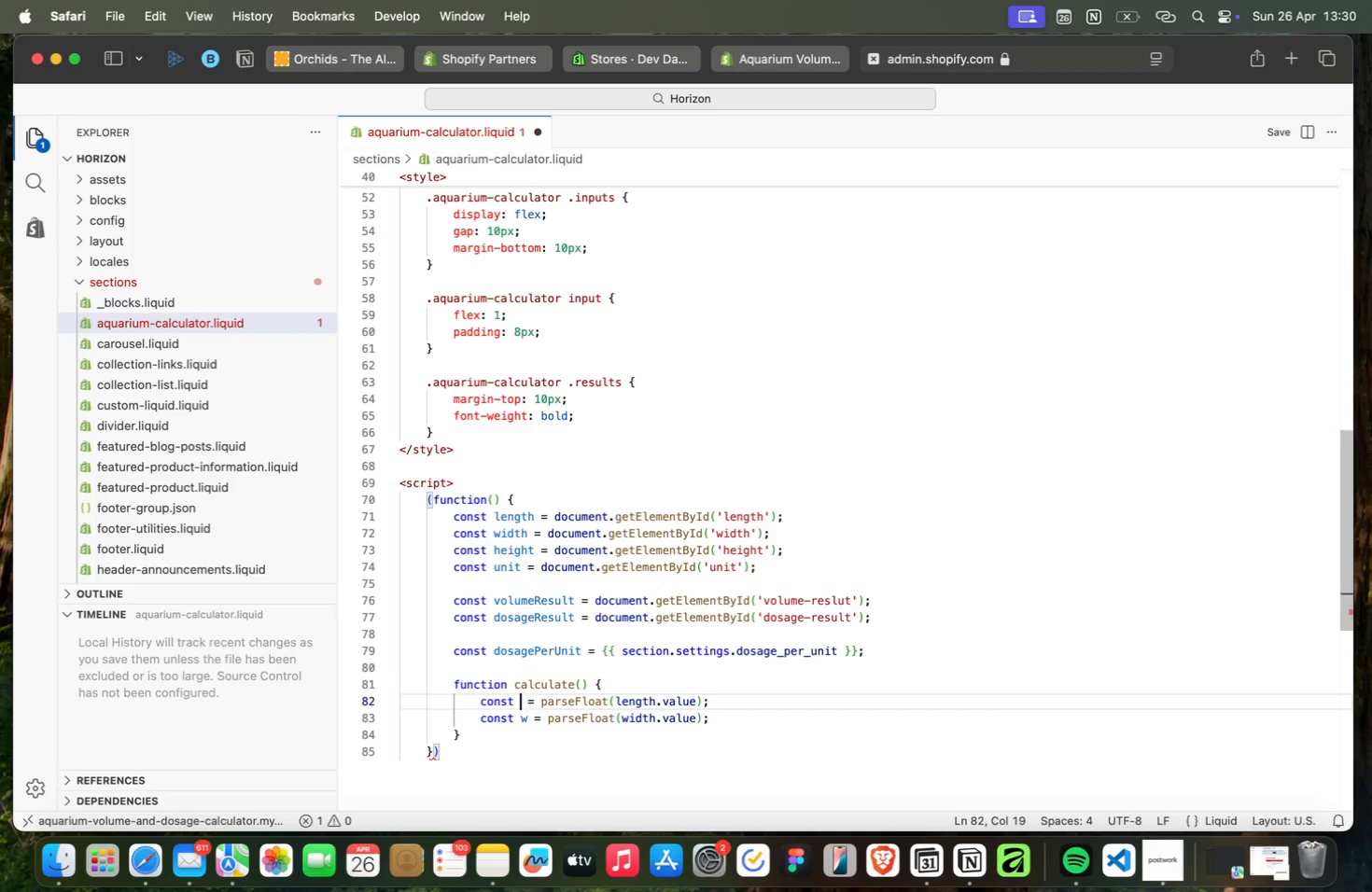 
key(L)
 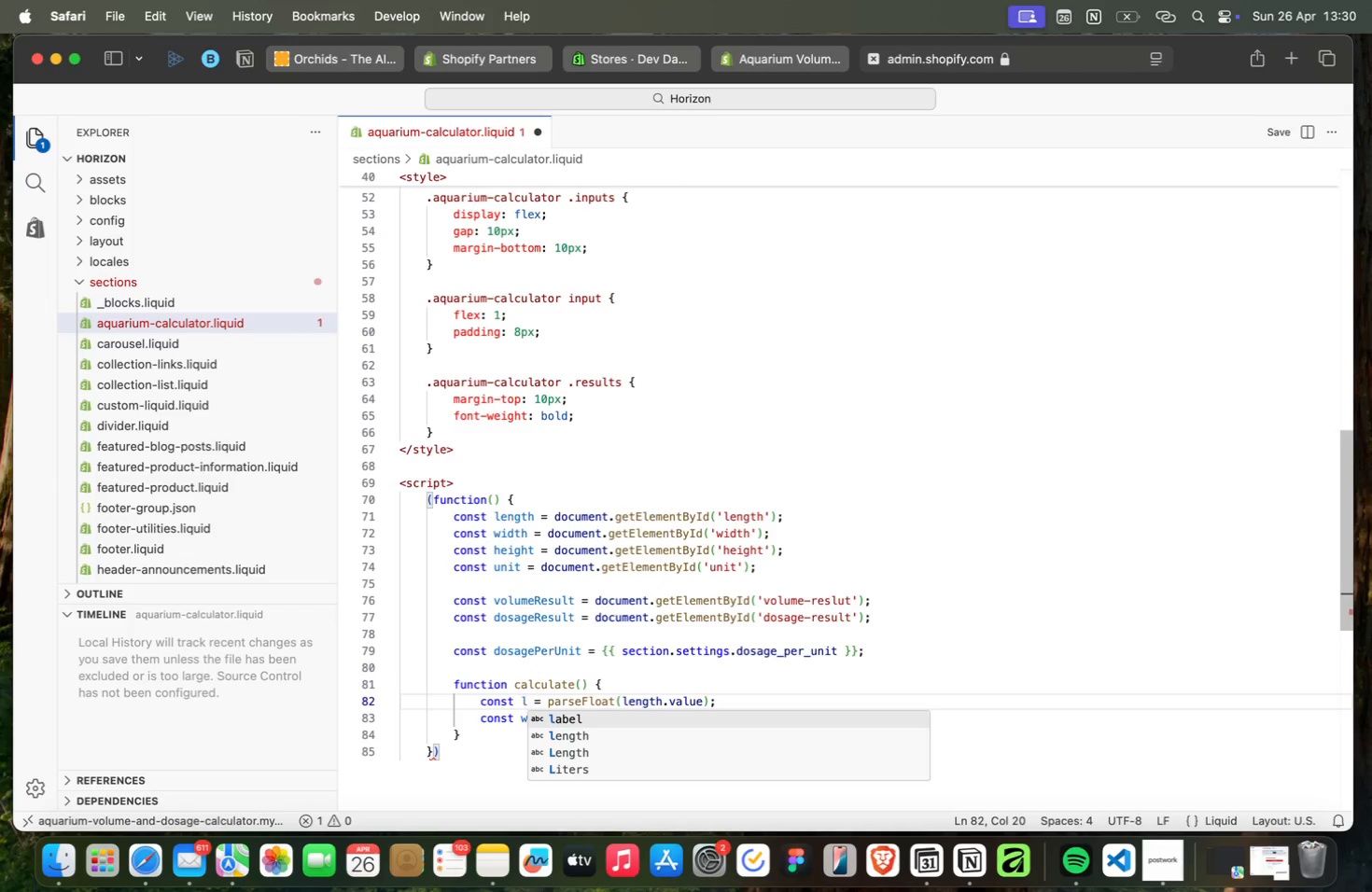 
key(Meta+CommandLeft)
 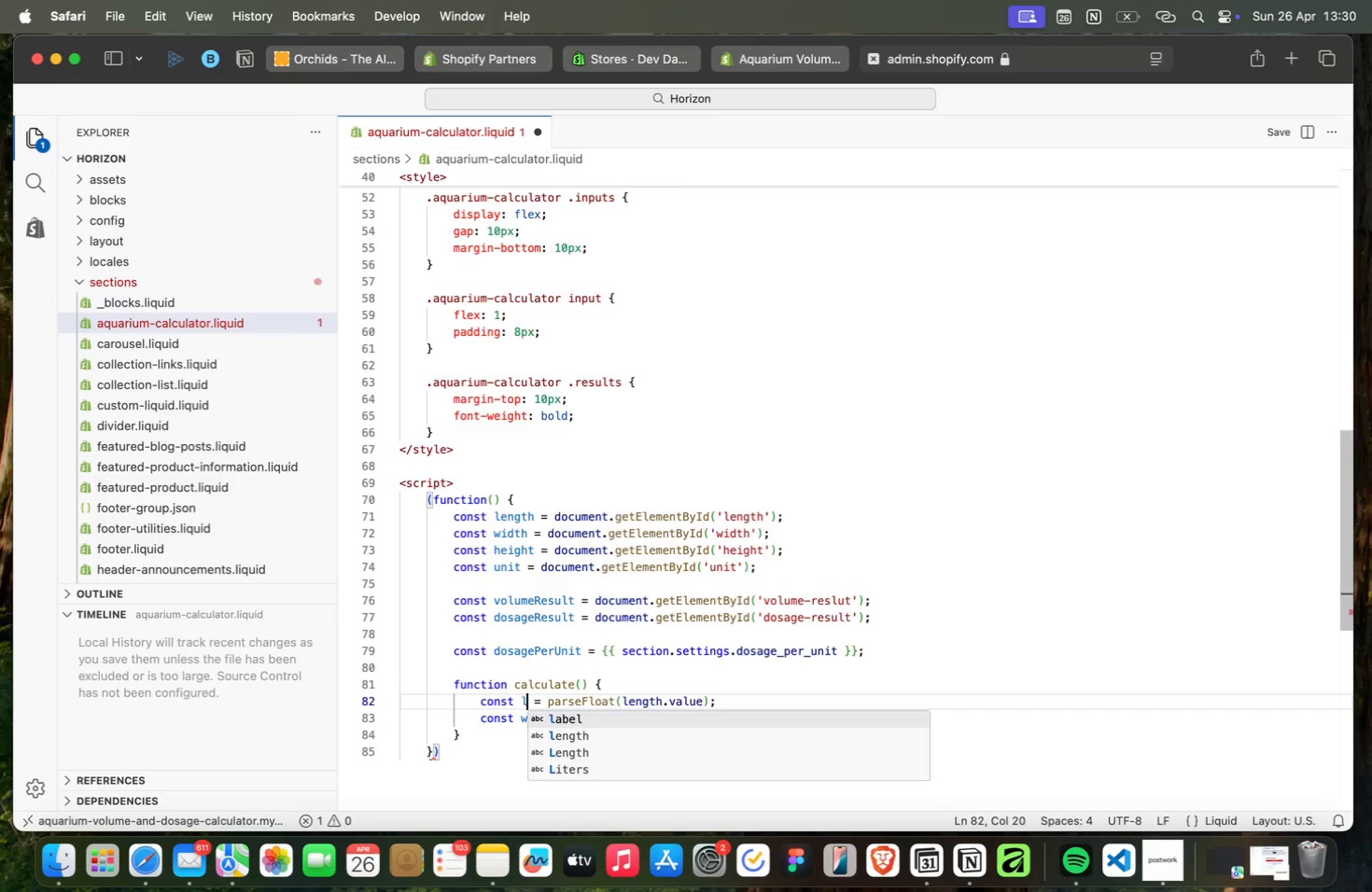 
key(ArrowDown)
 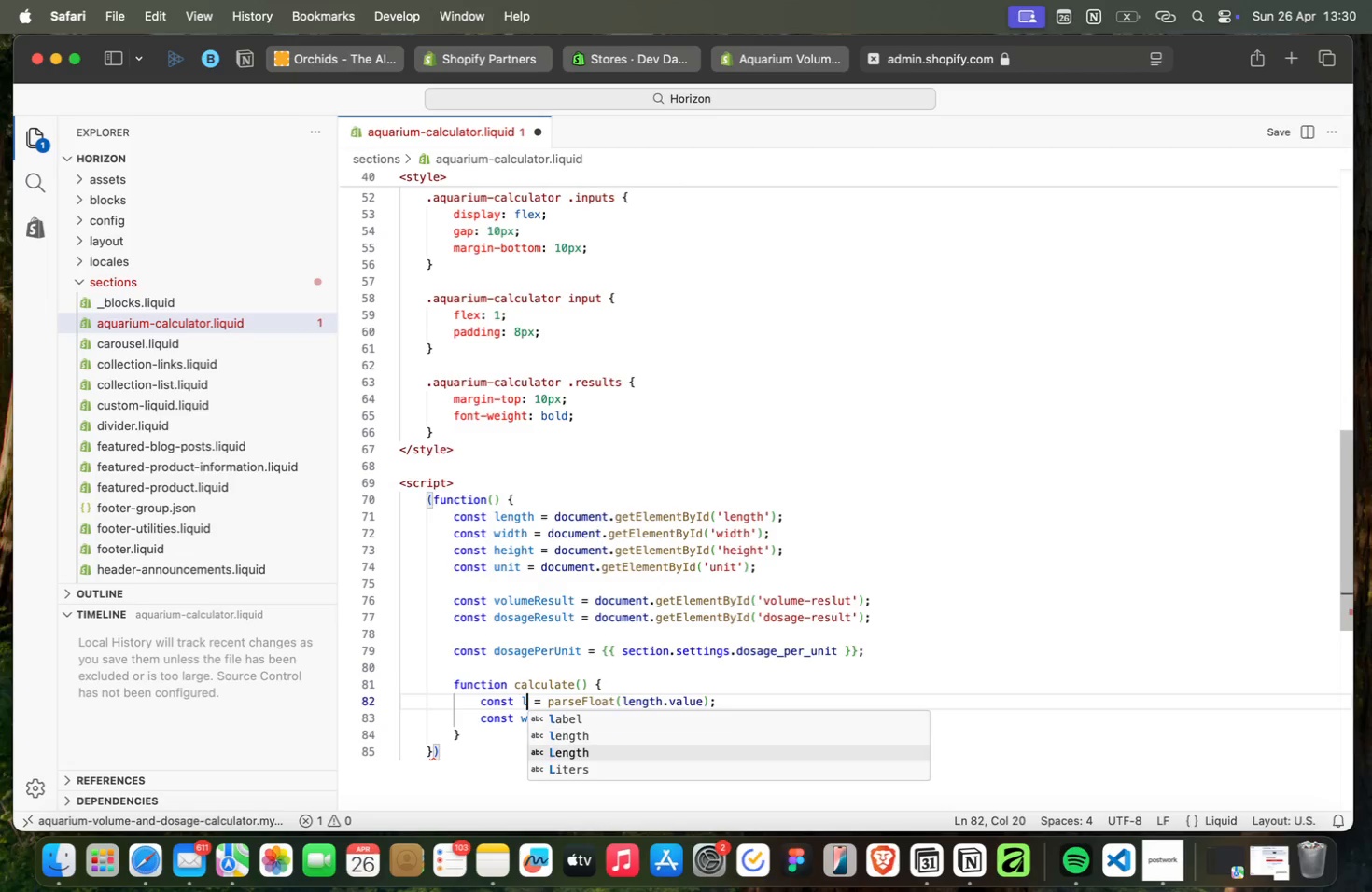 
key(ArrowDown)
 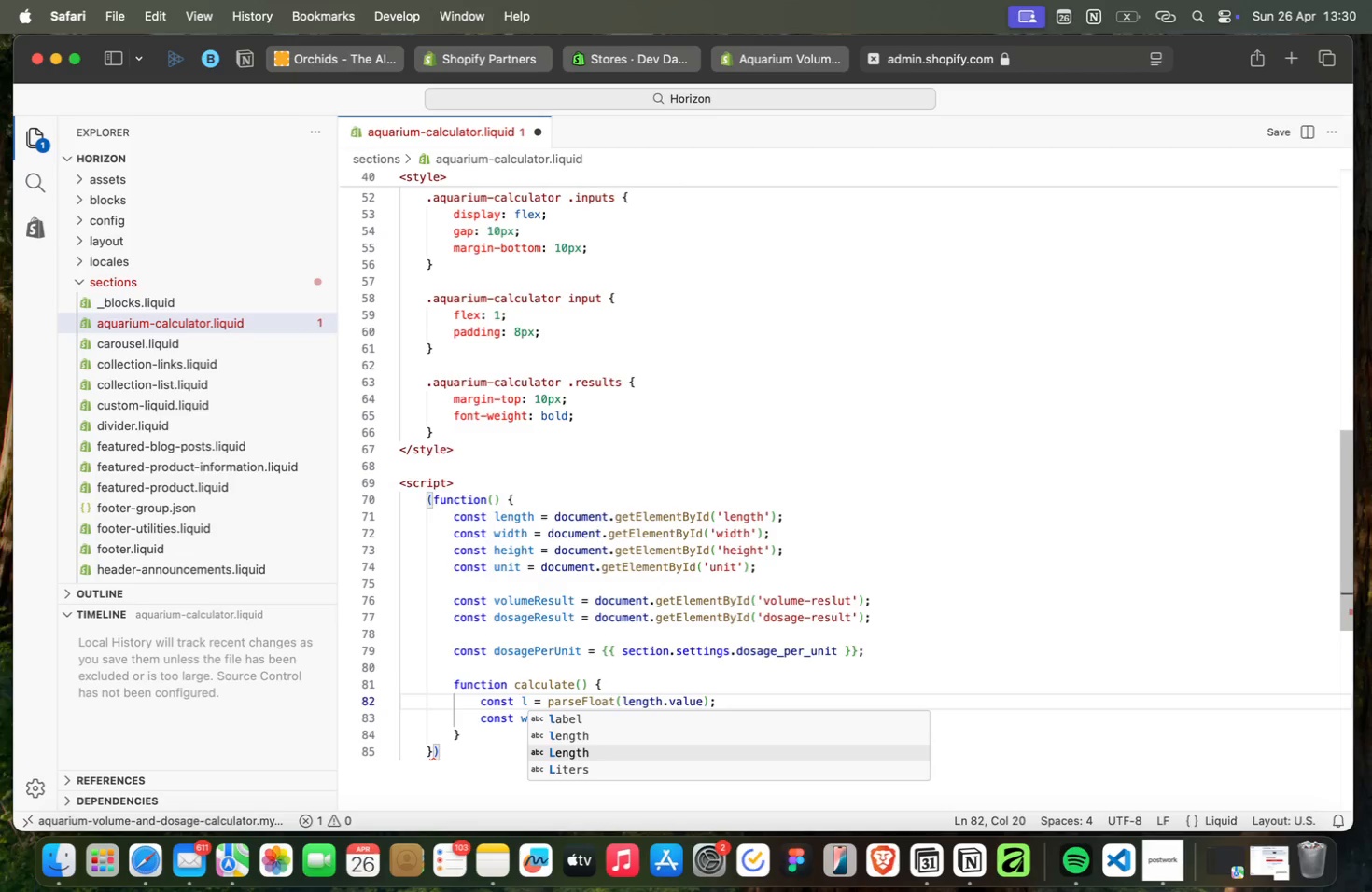 
key(Escape)
 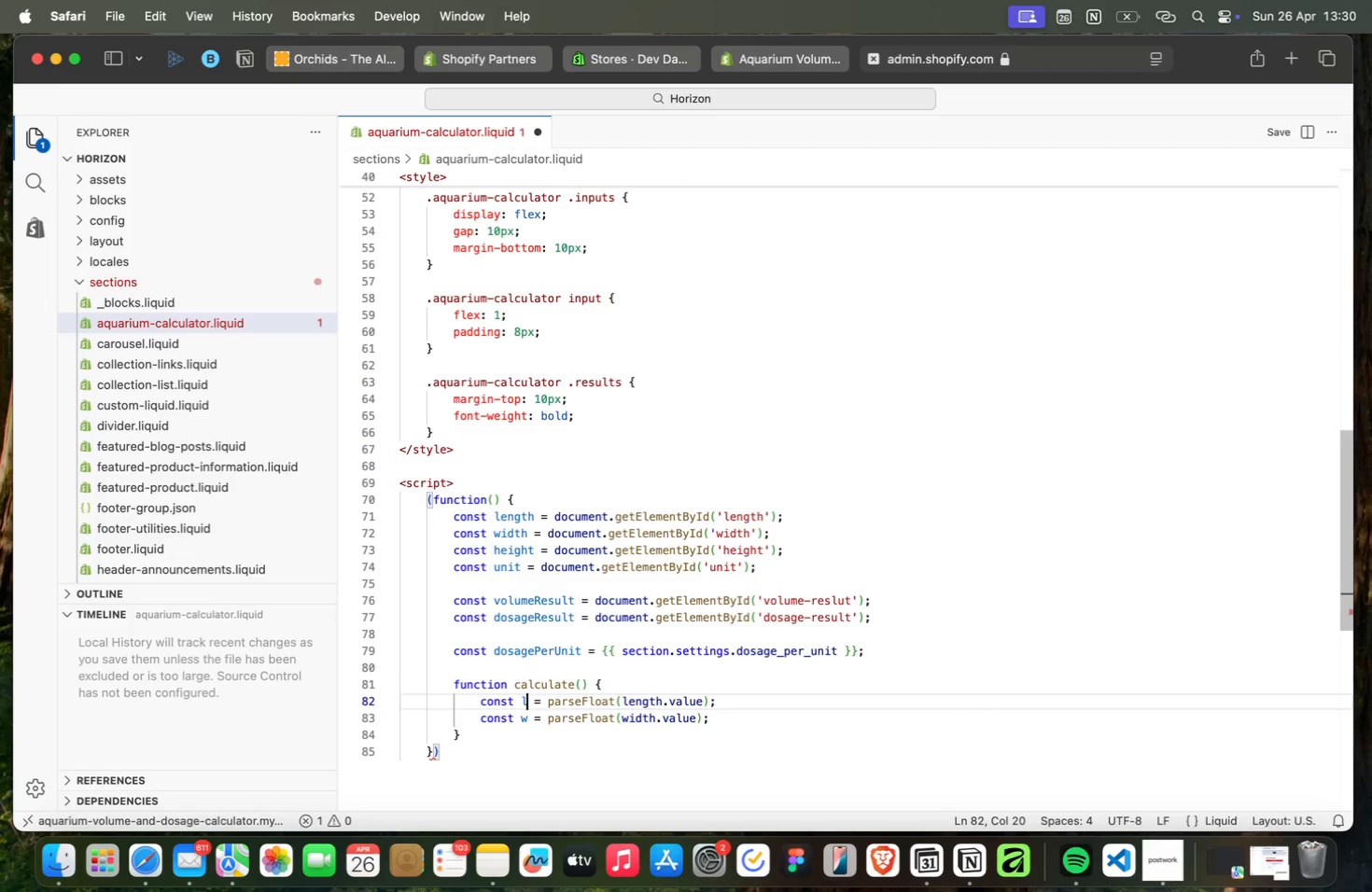 
key(Meta+CommandLeft)
 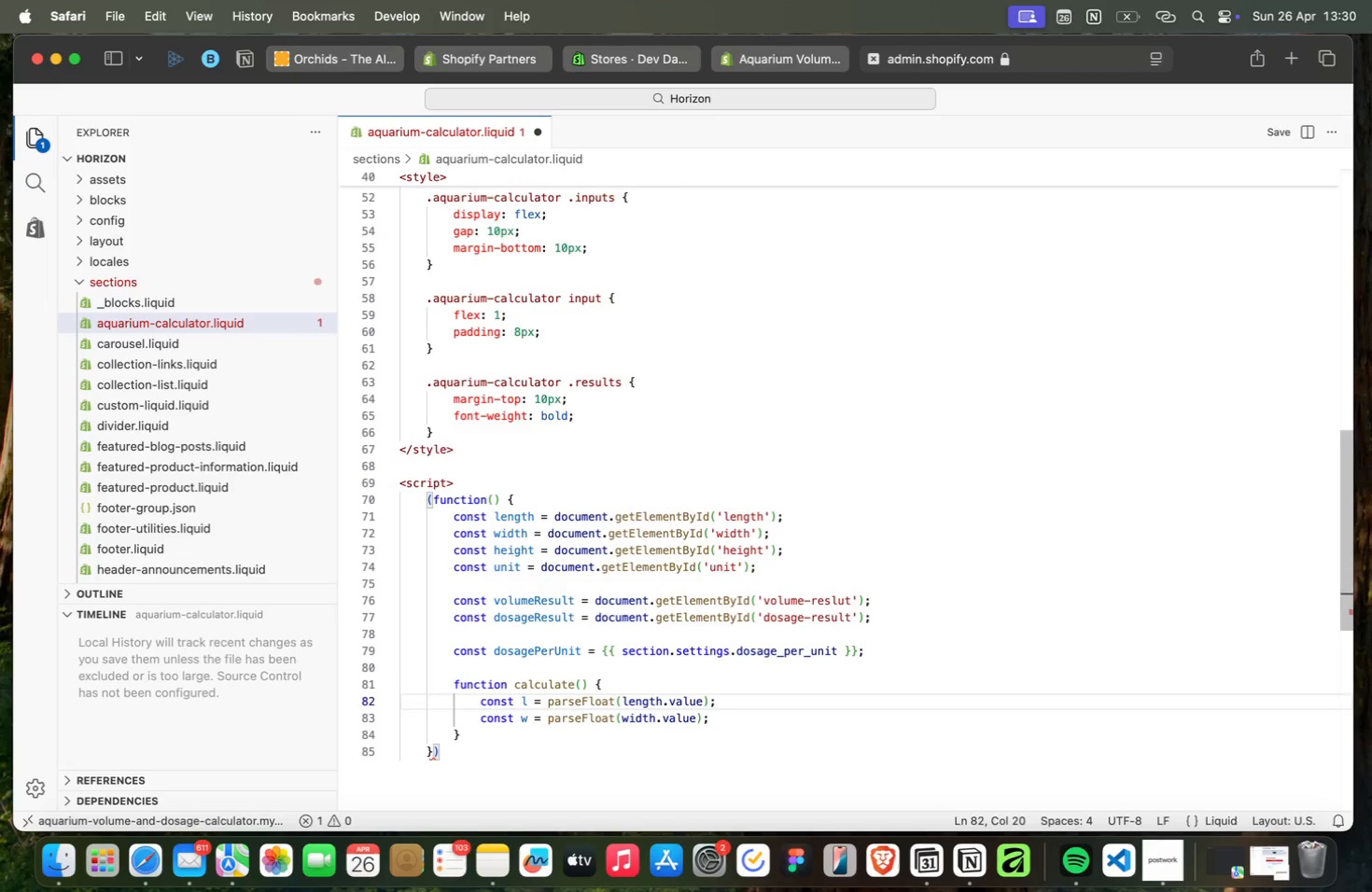 
key(ArrowDown)
 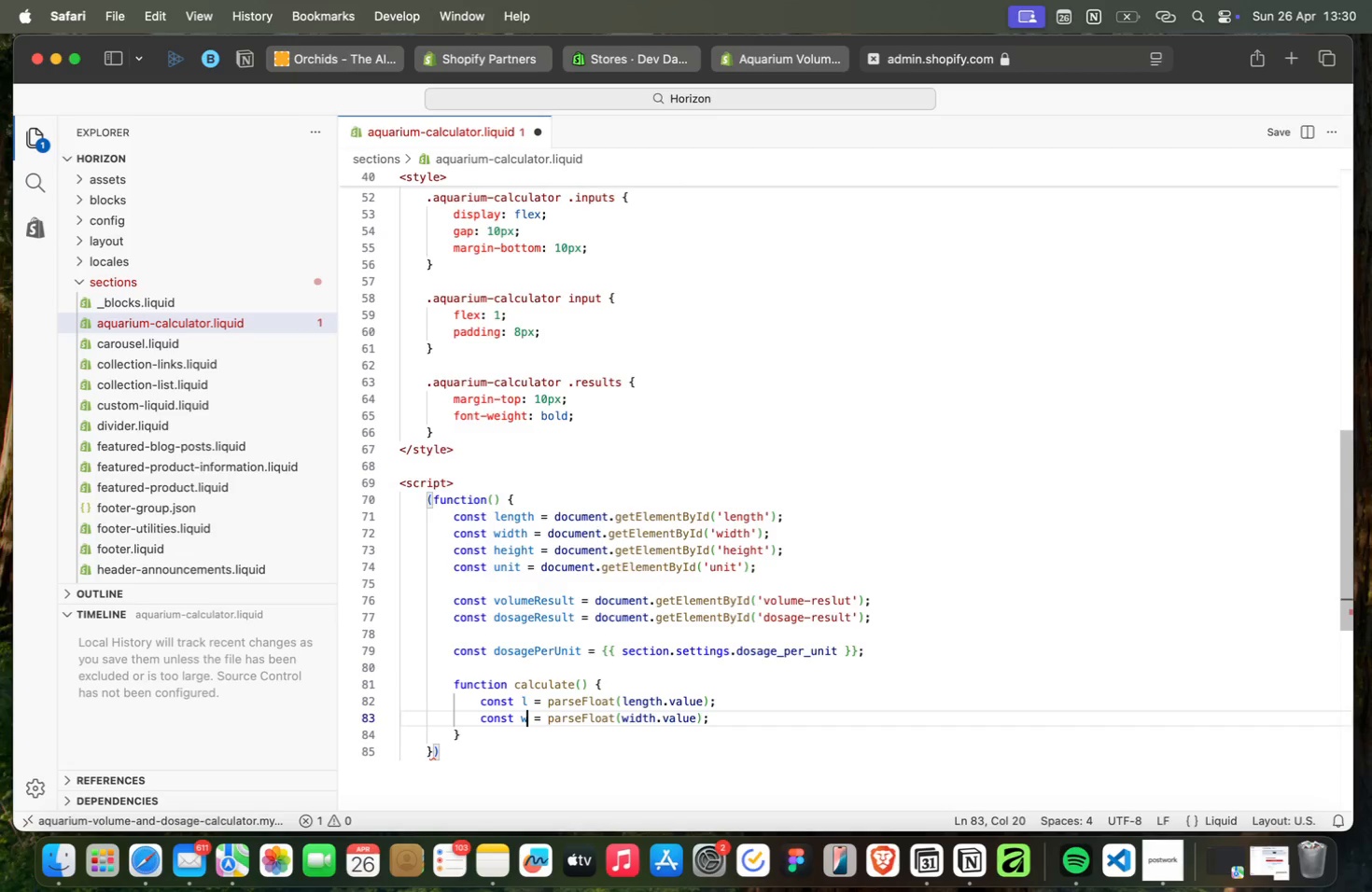 
key(Meta+ArrowRight)
 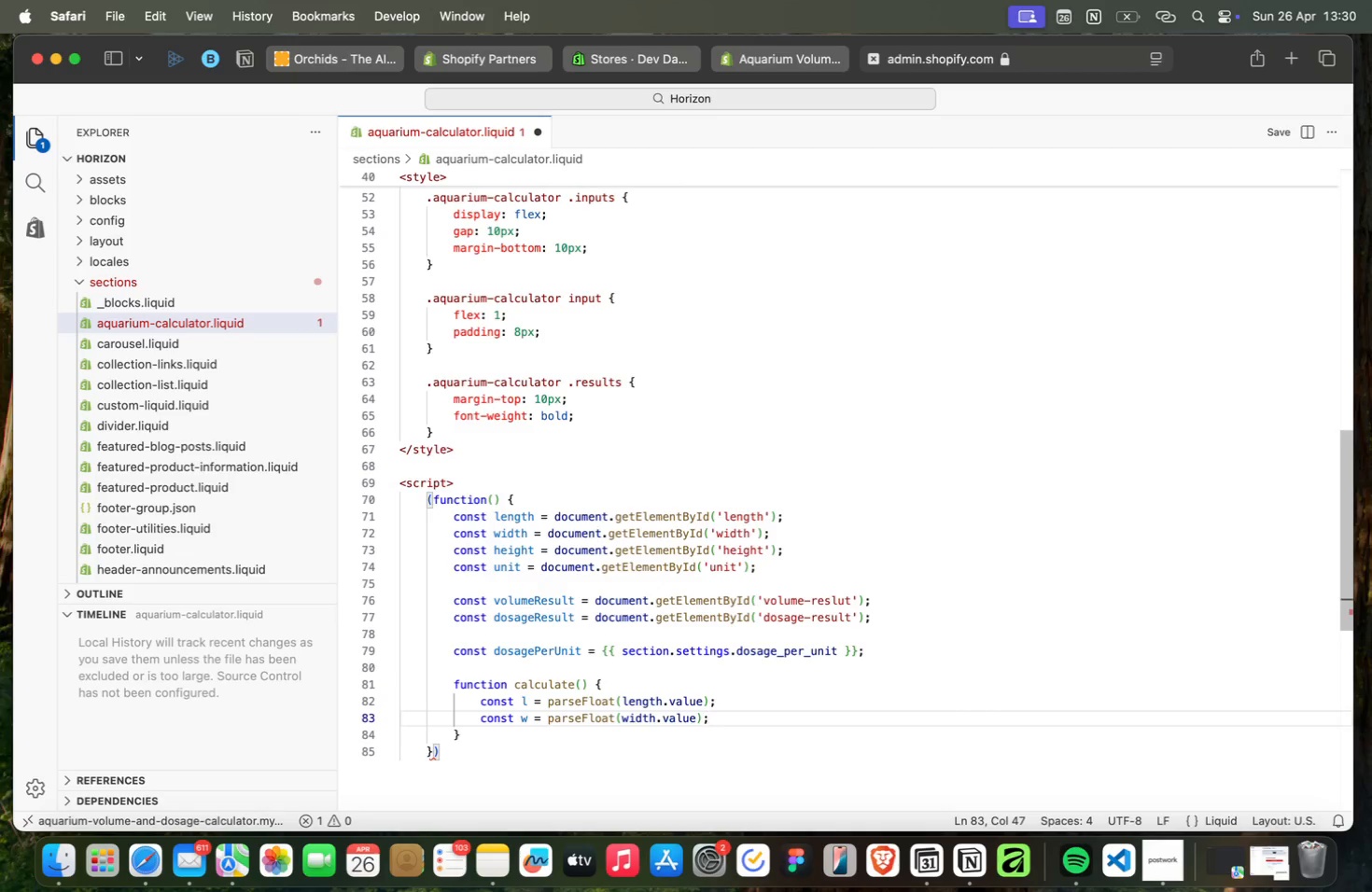 
key(Enter)
 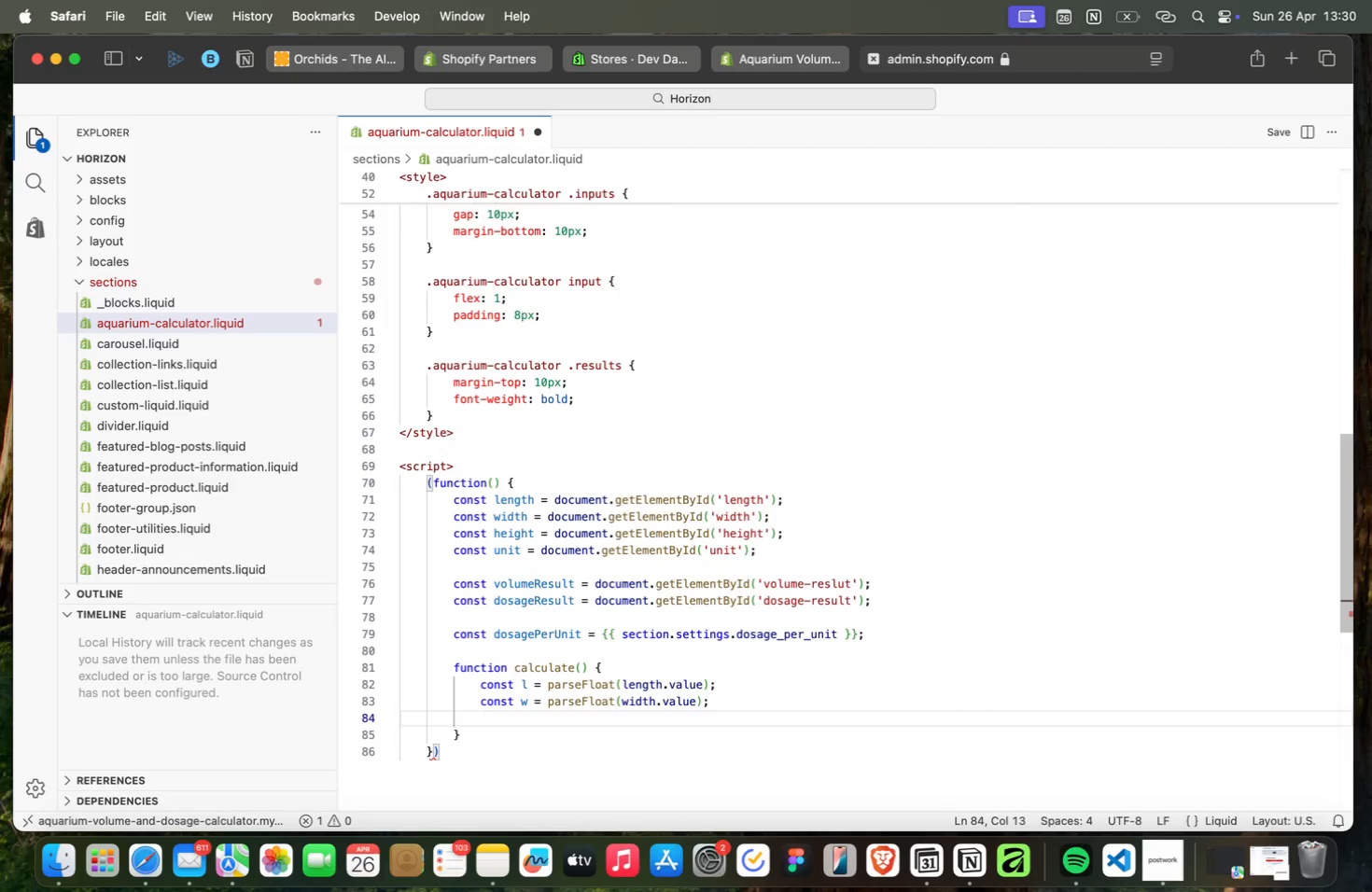 
type(const h = pa)
 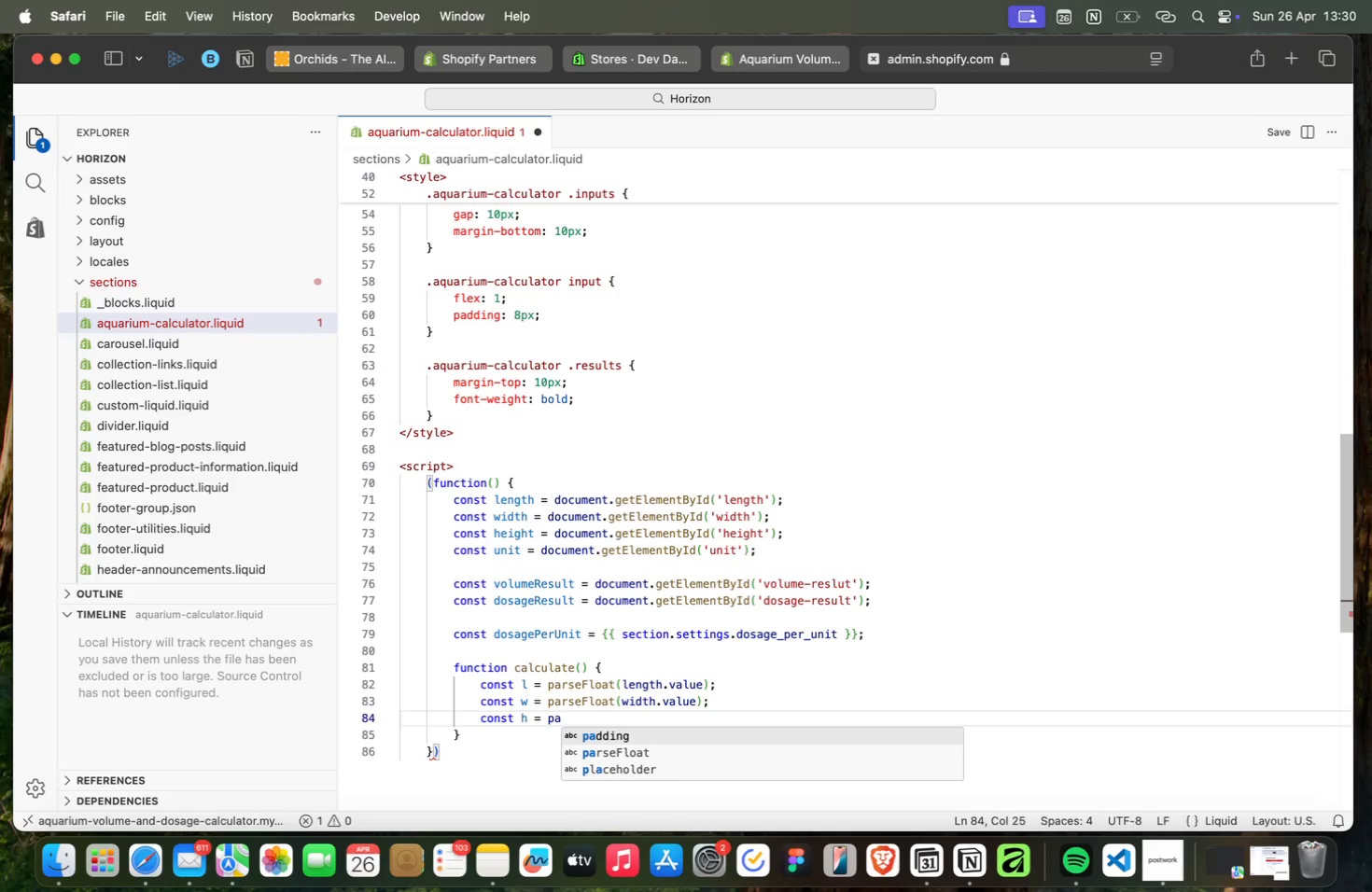 
key(ArrowDown)
 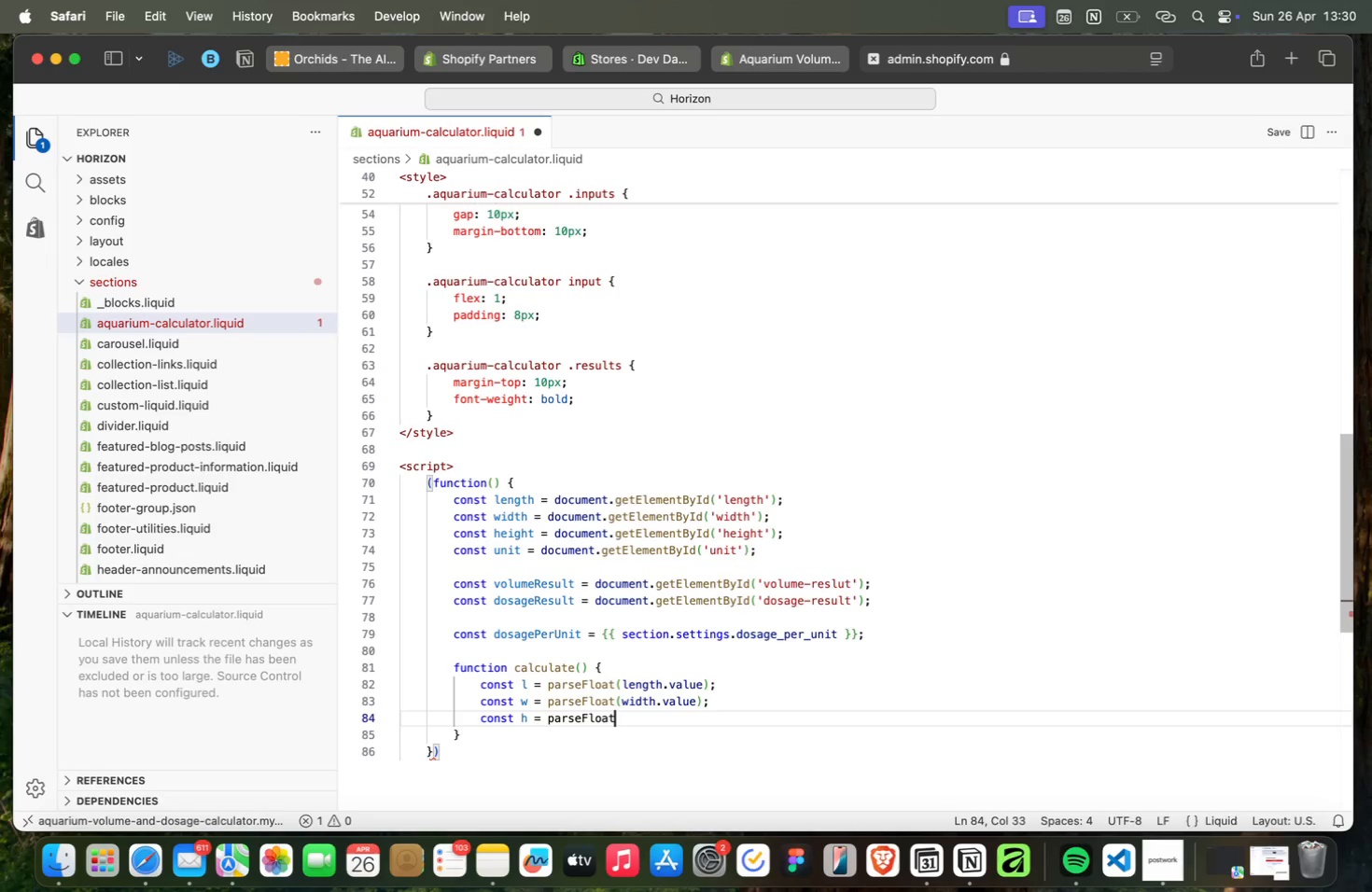 
key(Enter)
 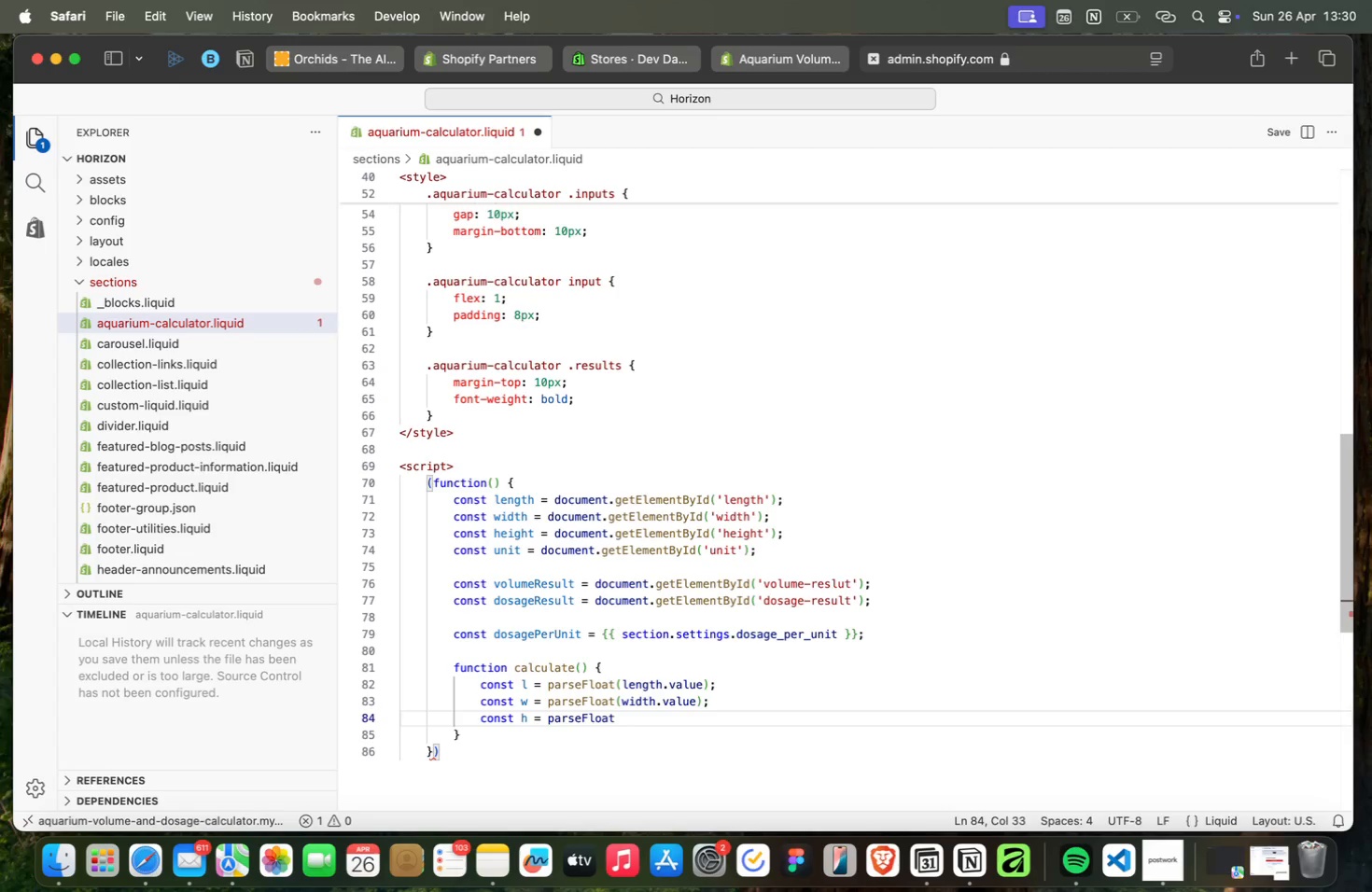 
type((height.va)
 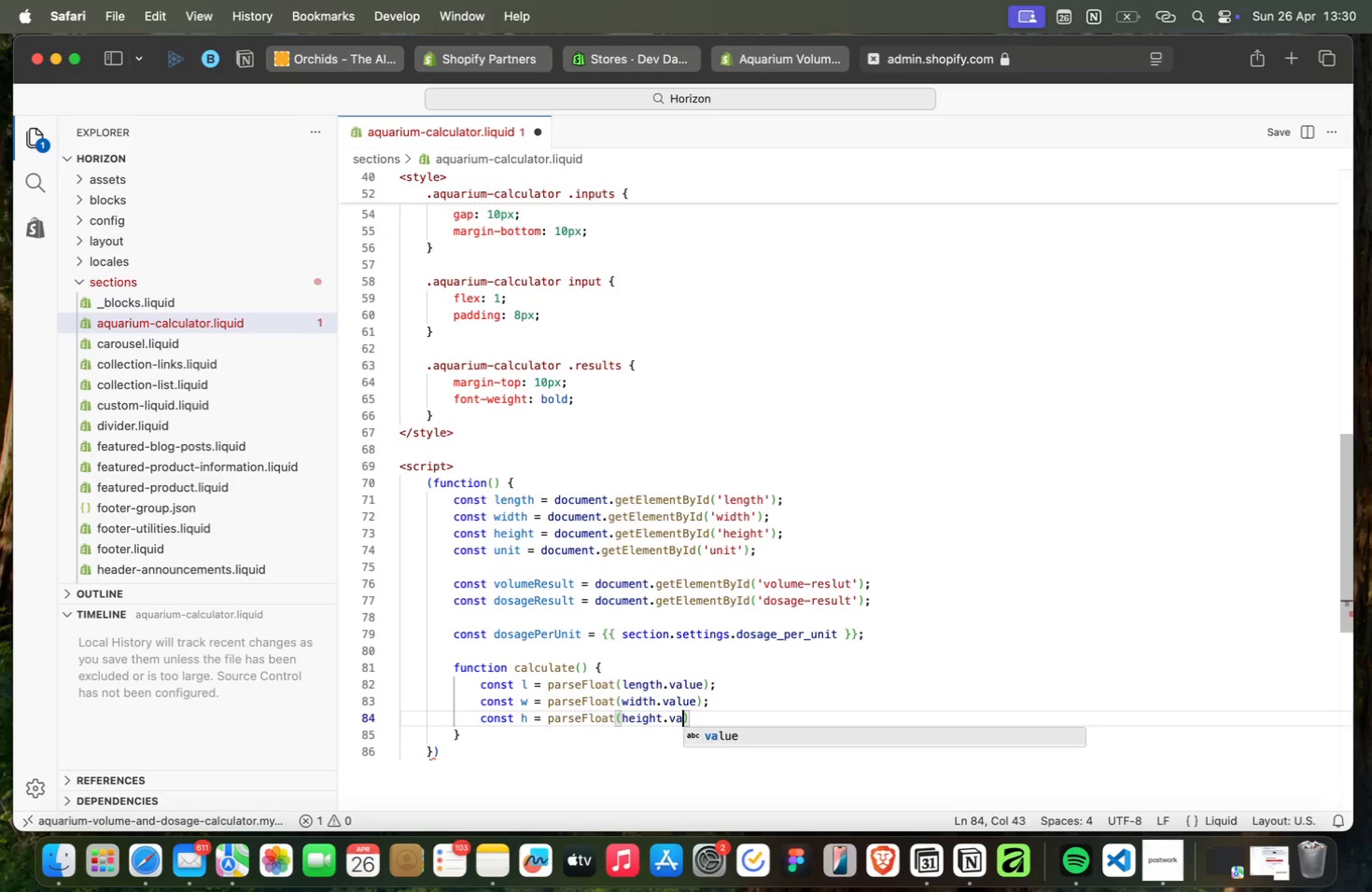 
key(Enter)
 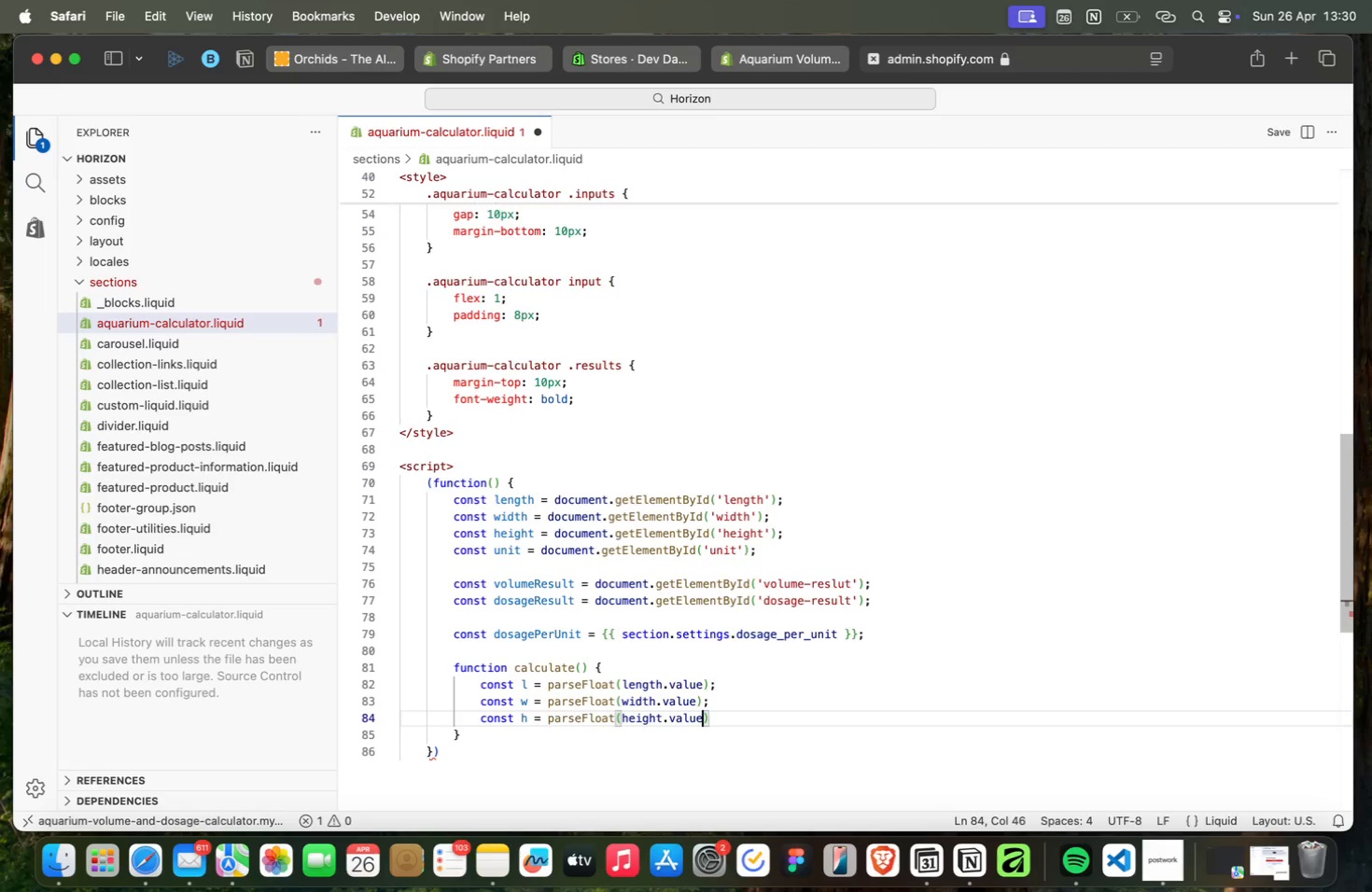 
key(Meta+ArrowRight)
 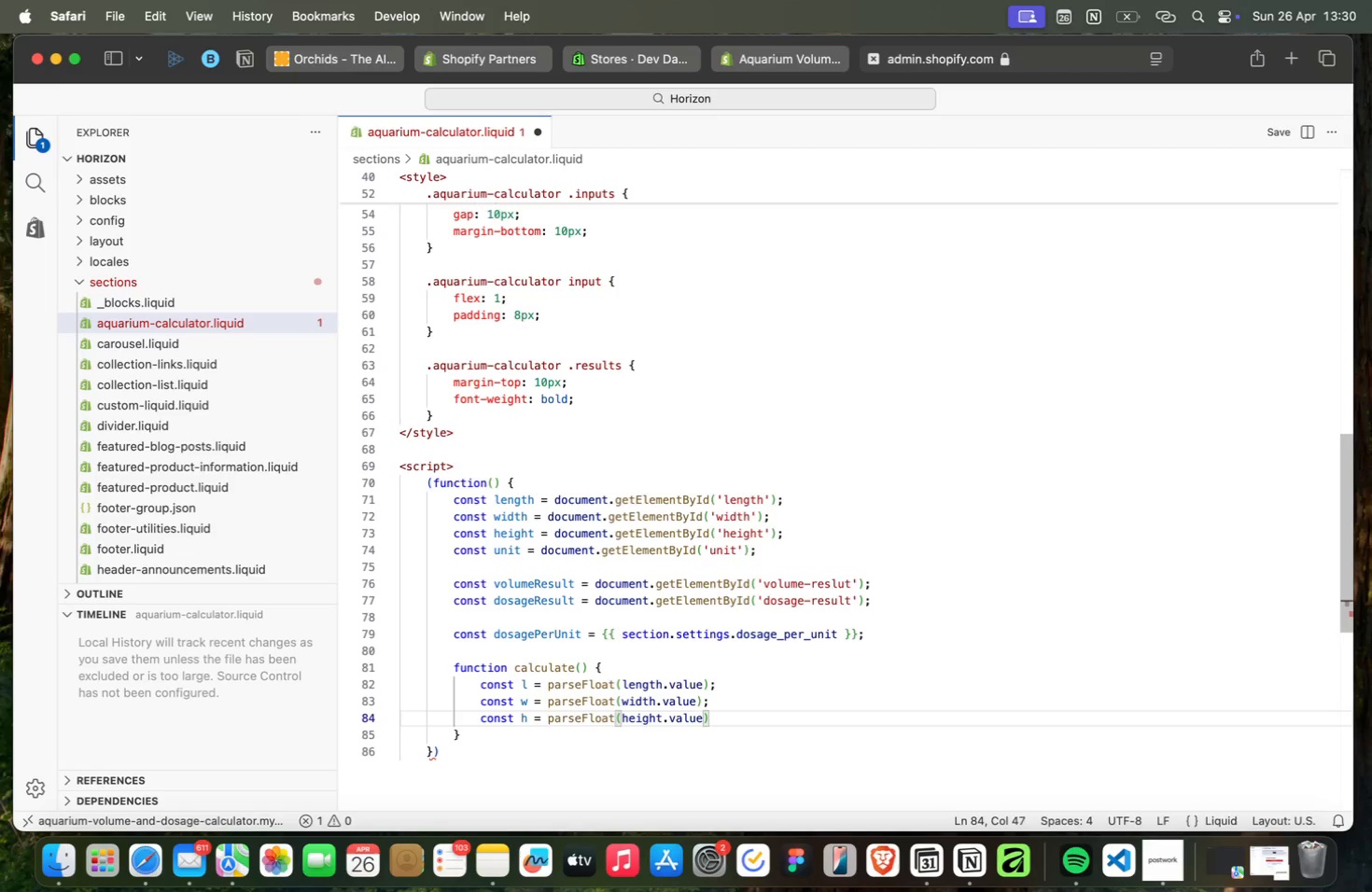 
key(Semicolon)
 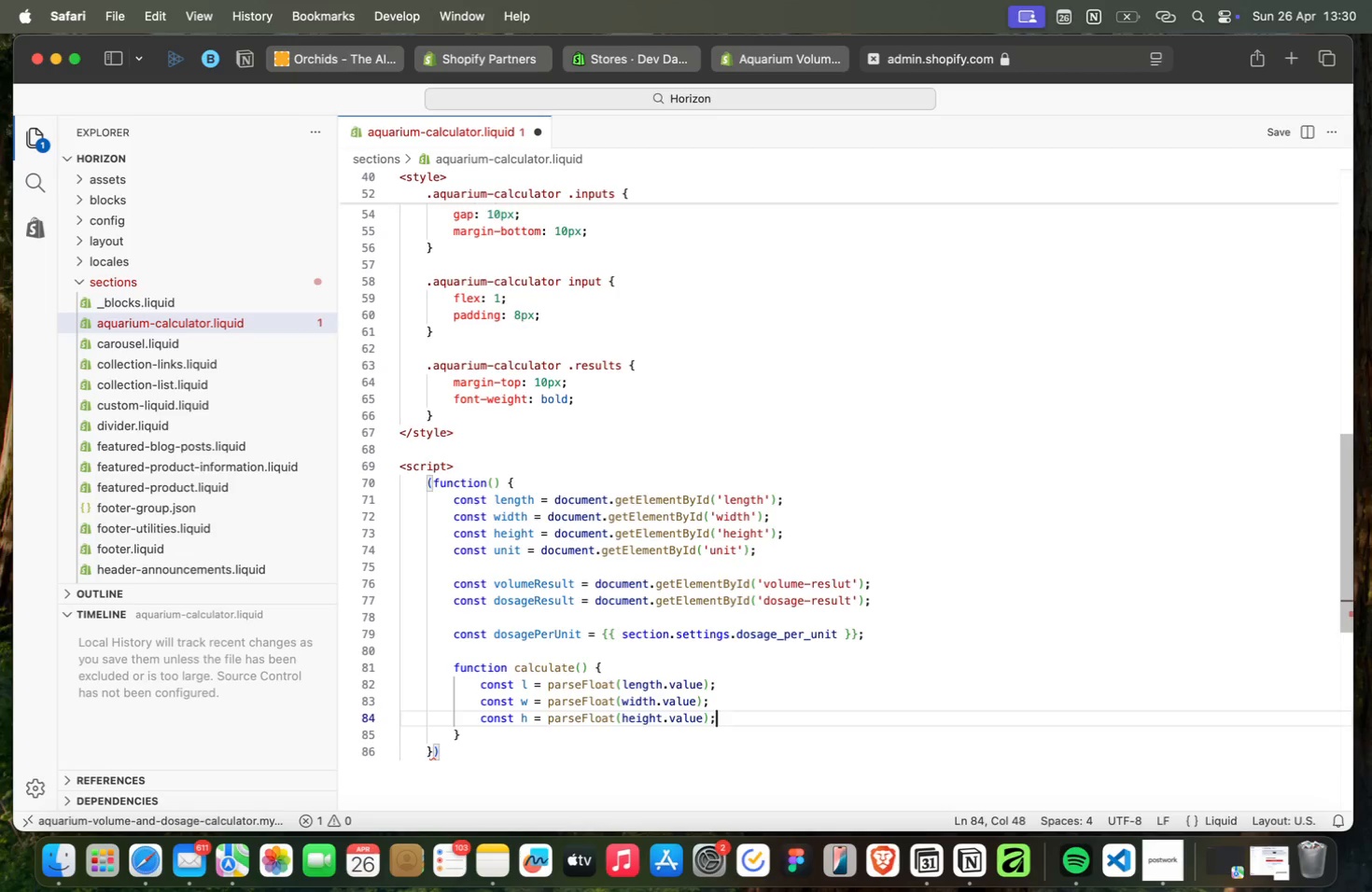 
key(Enter)
 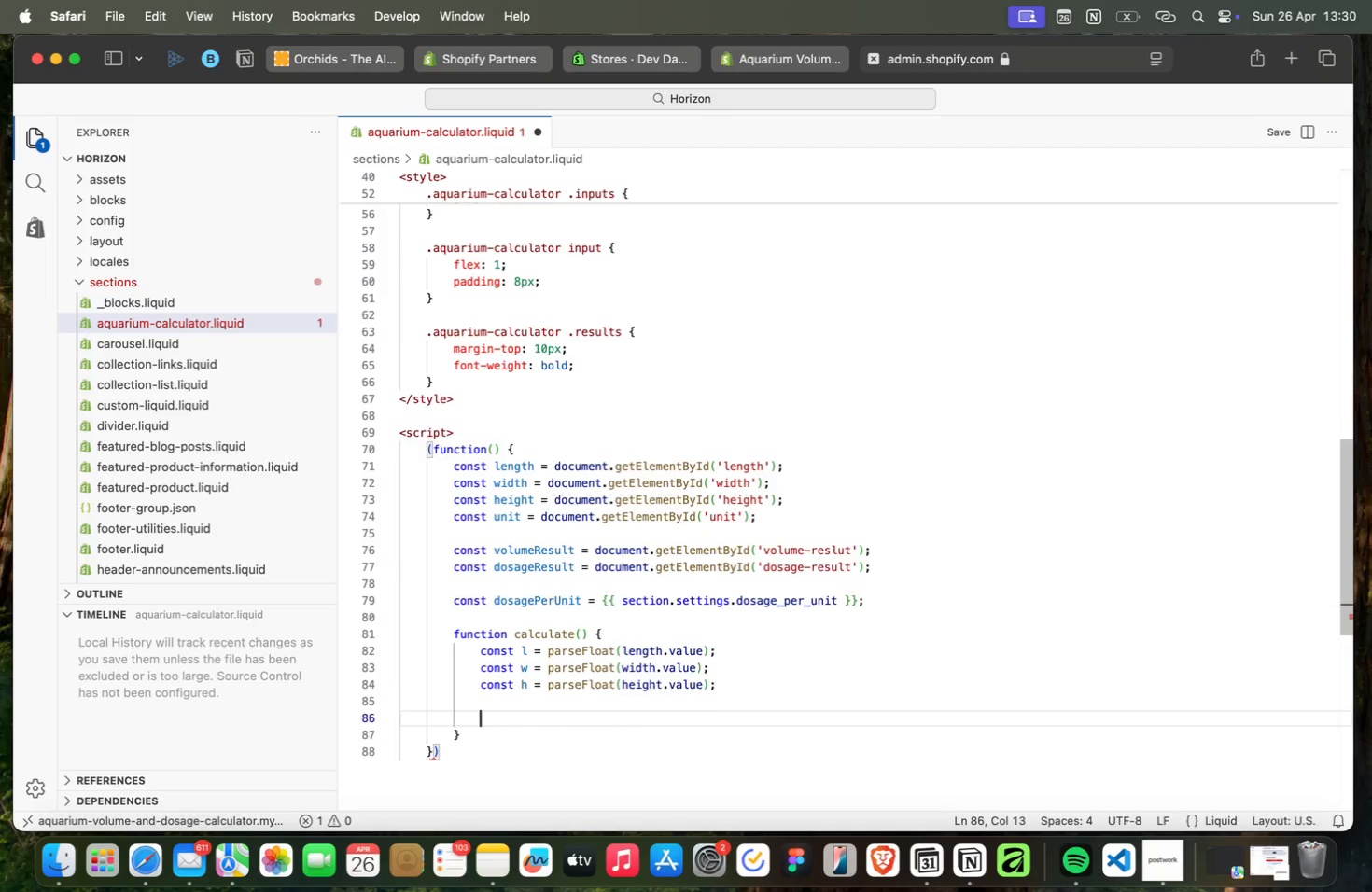 
key(Enter)
 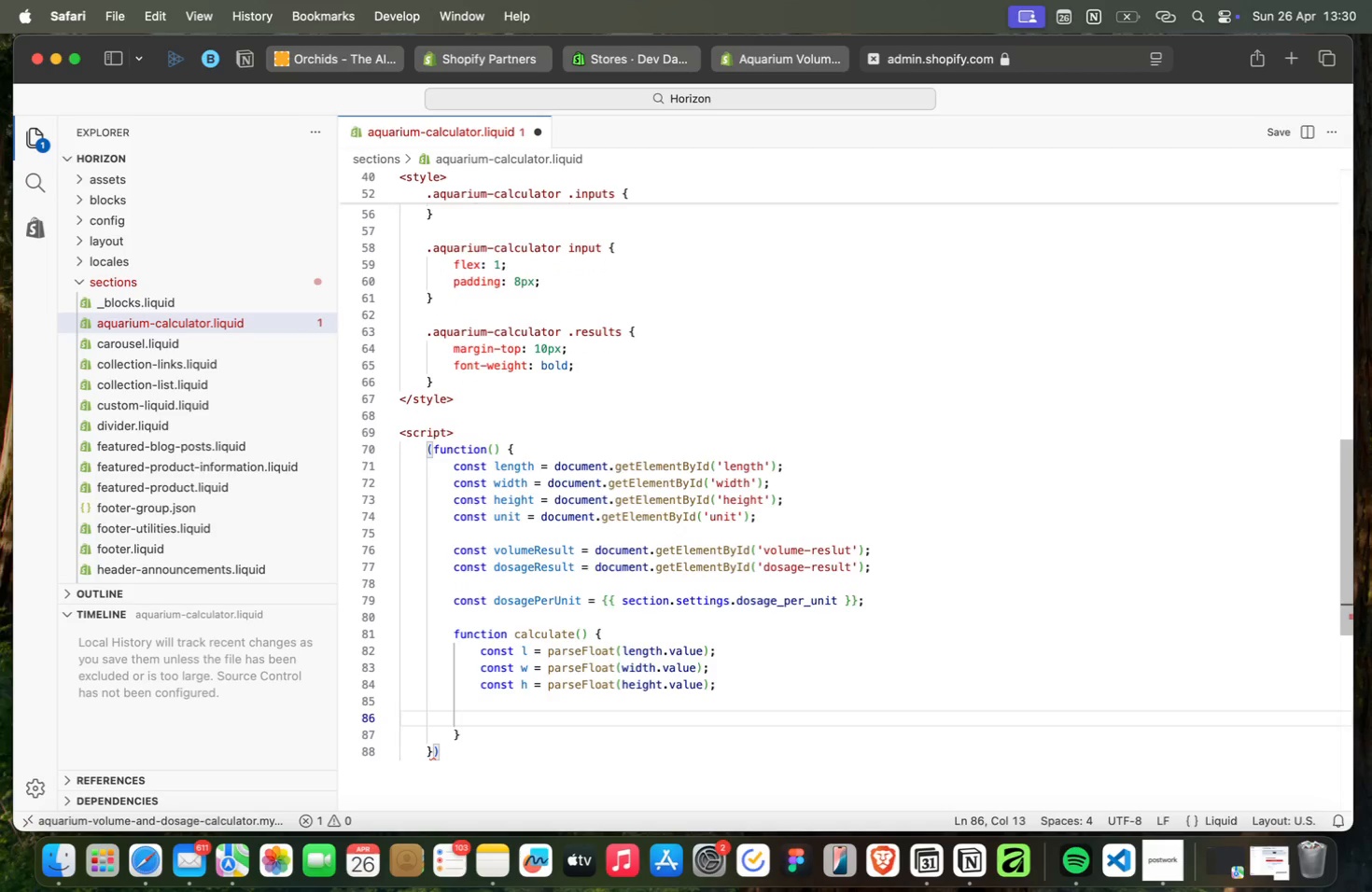 
type(if (!1 || !w || !h)
 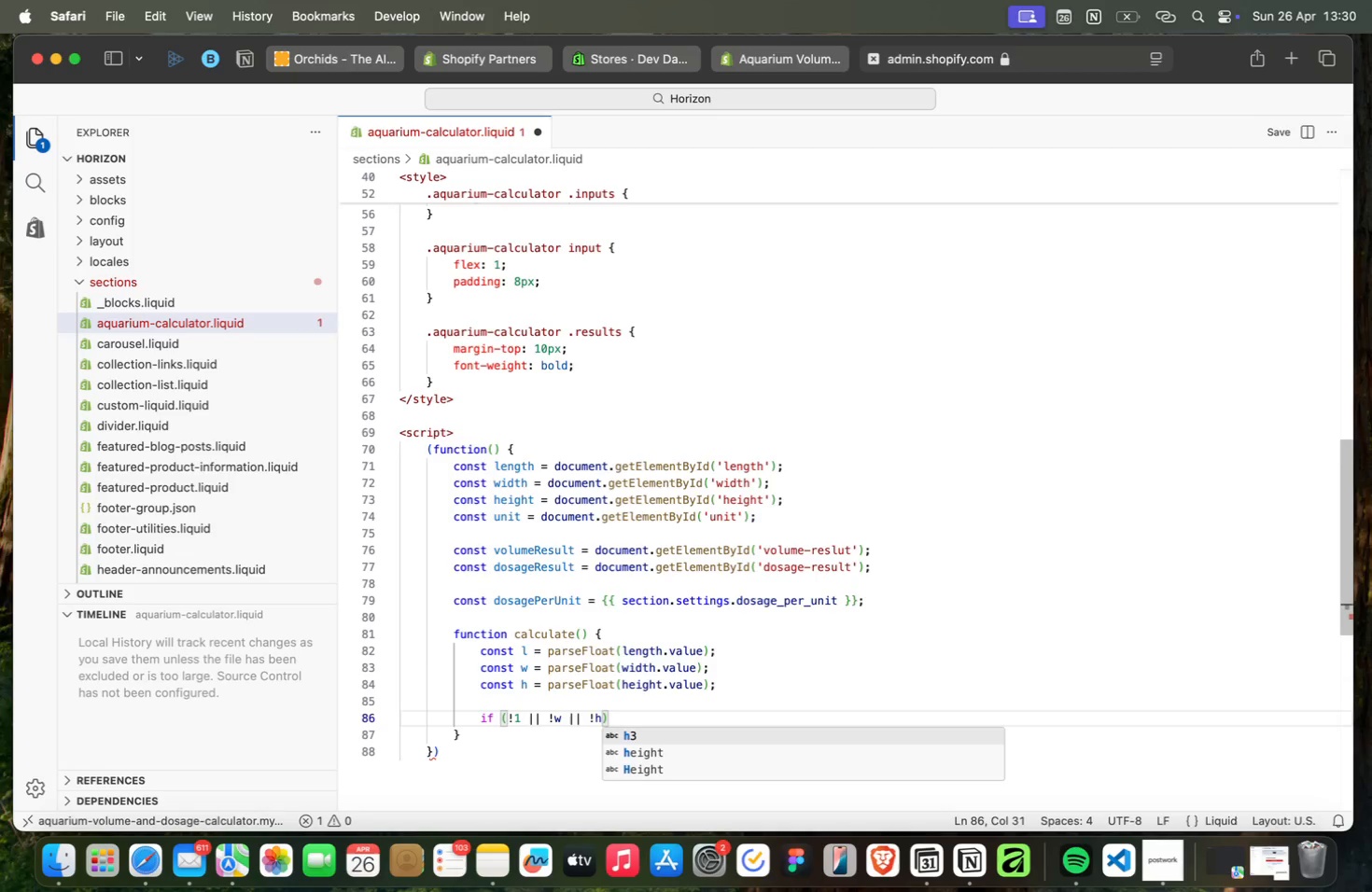 
key(ArrowRight)
 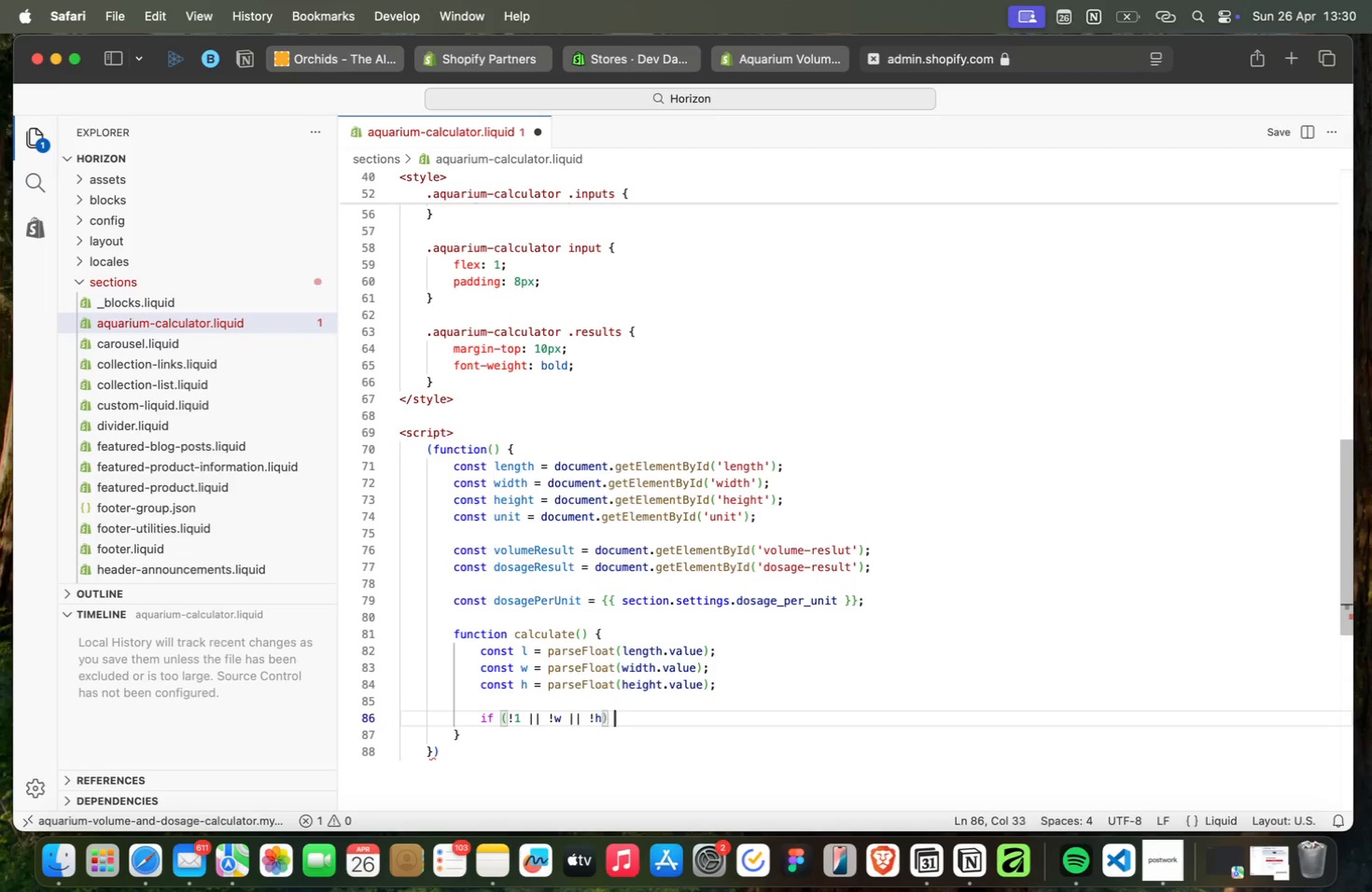 
type( return;)
 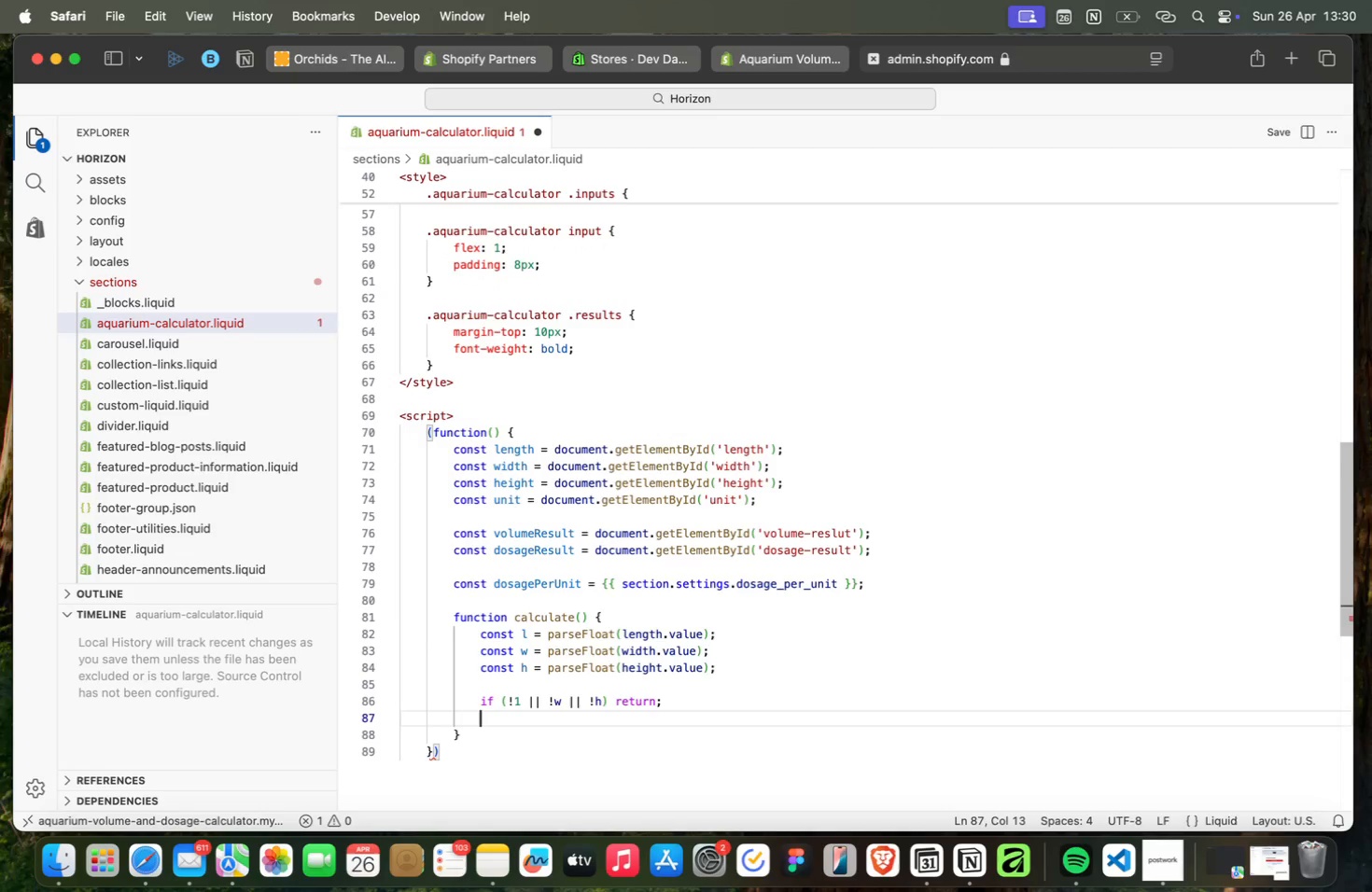 
key(Enter)
 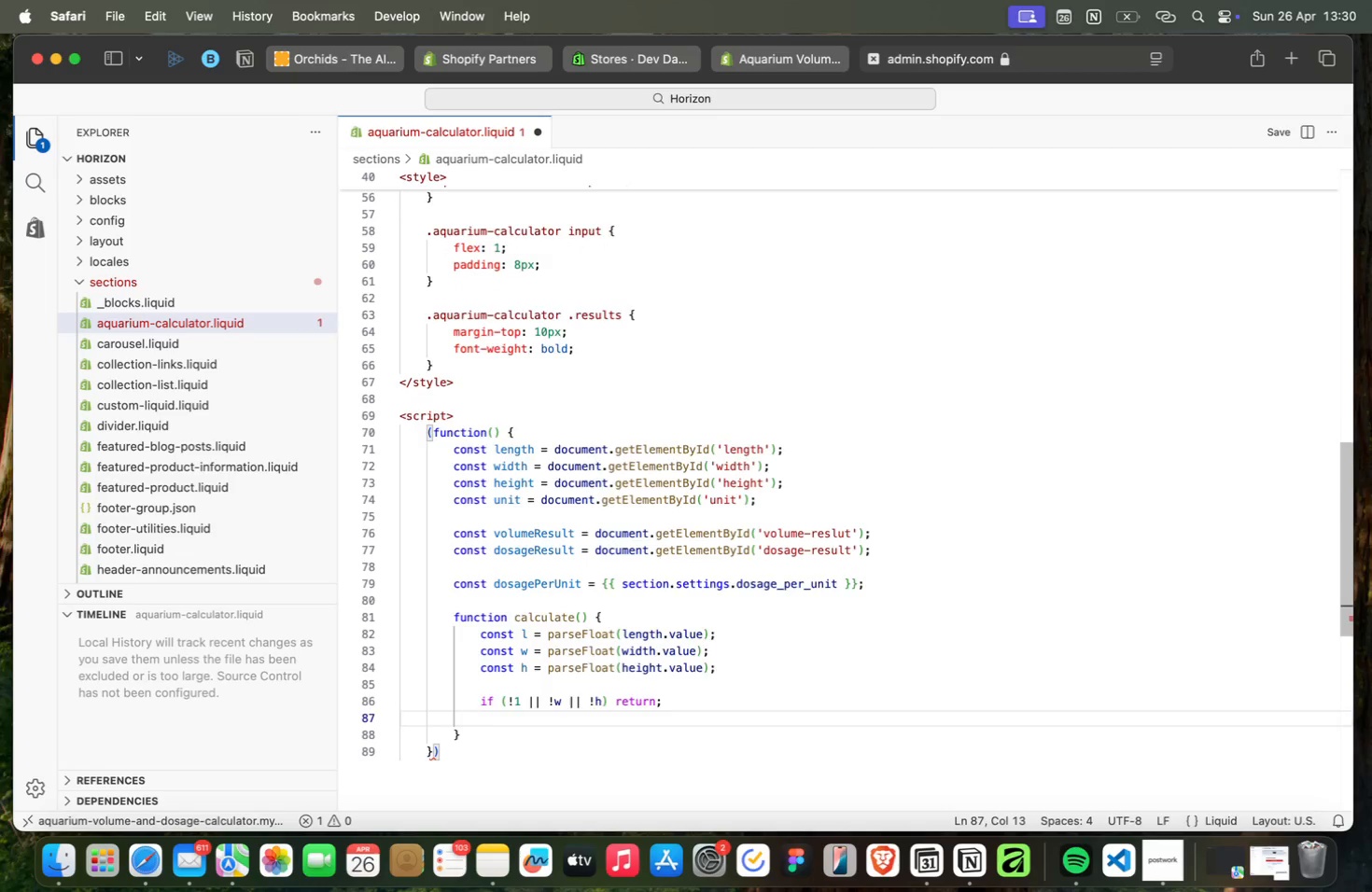 
key(Enter)
 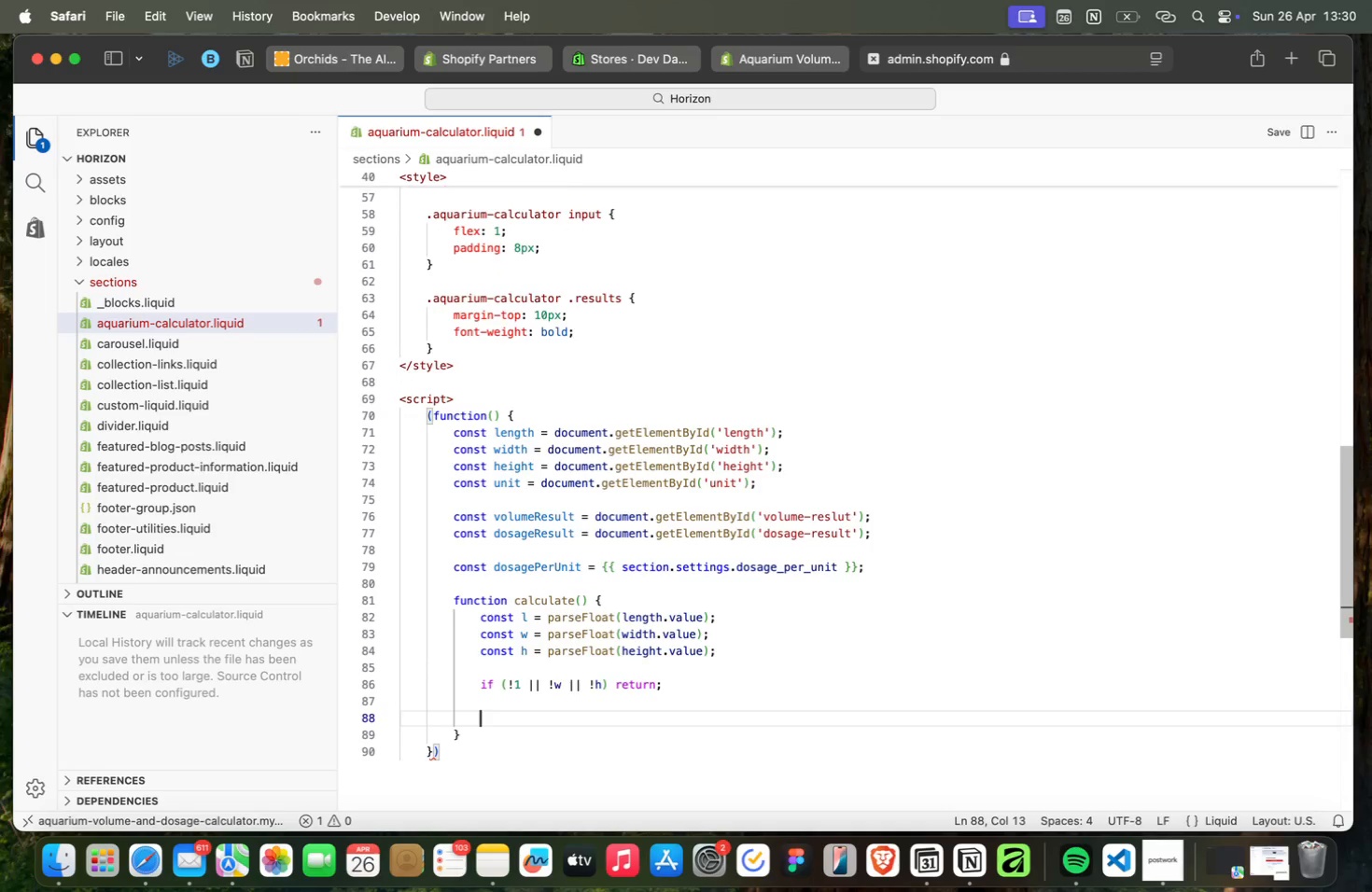 
type(let volume;)
 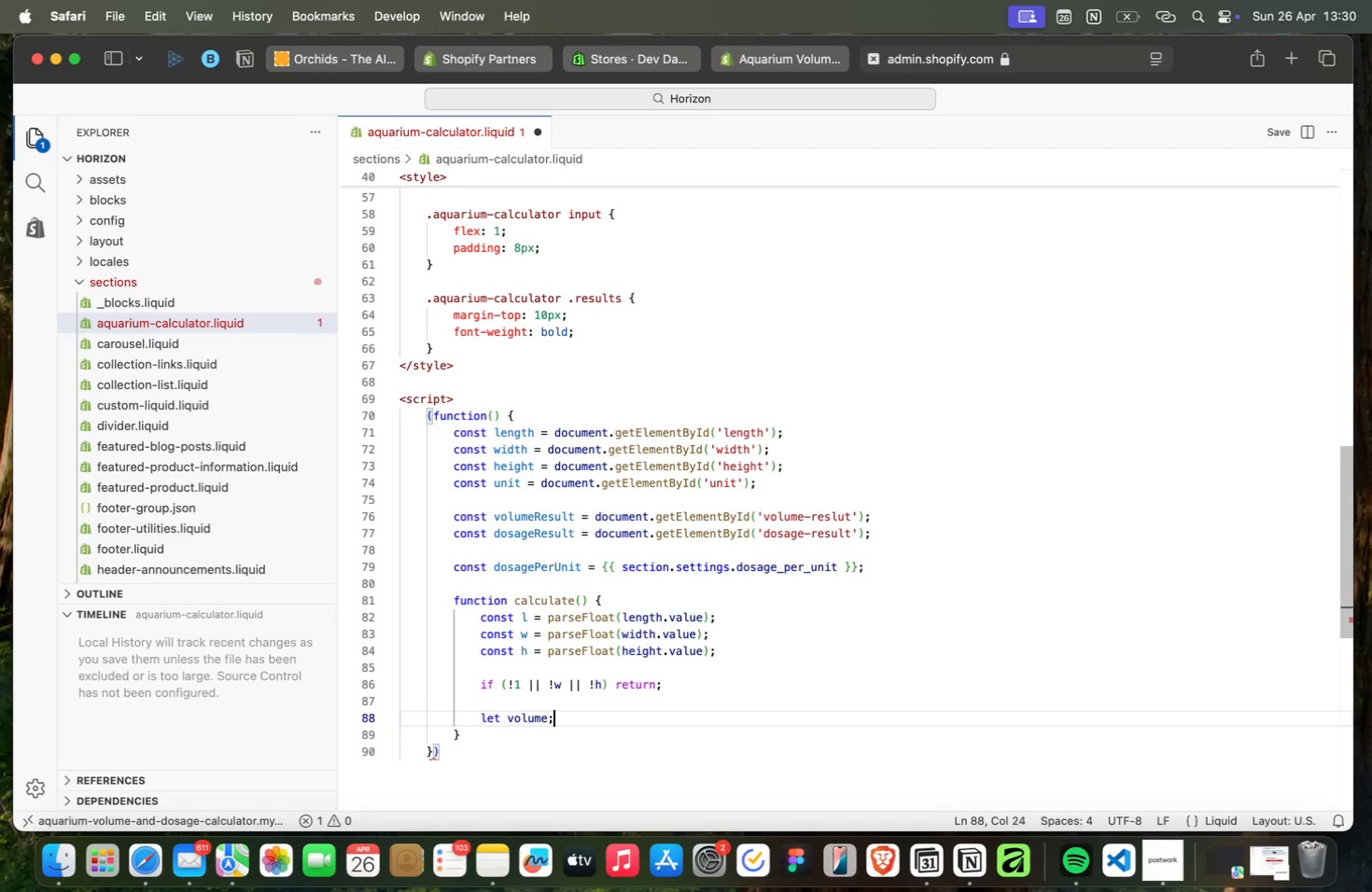 
key(Enter)
 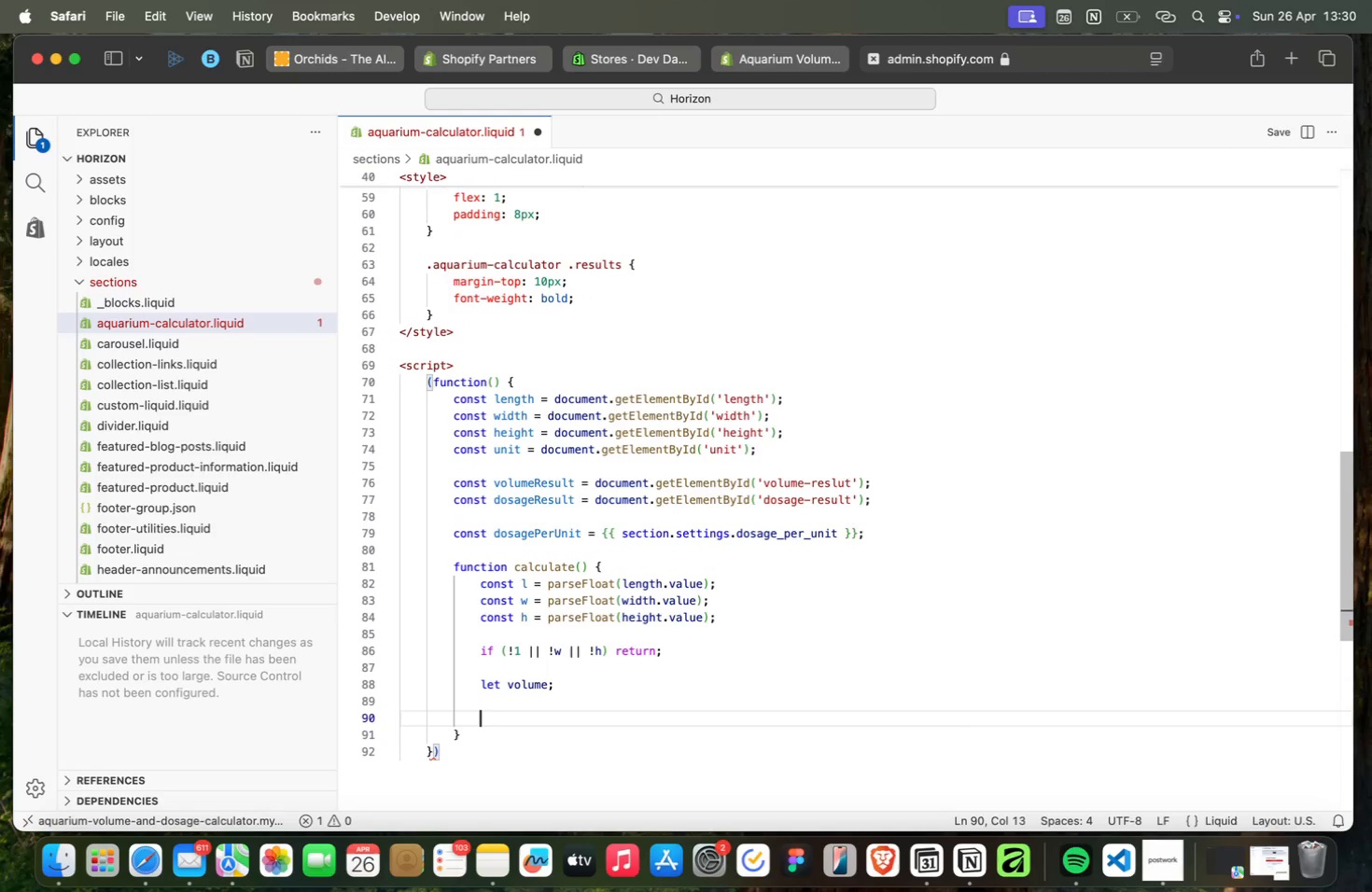 
key(Enter)
 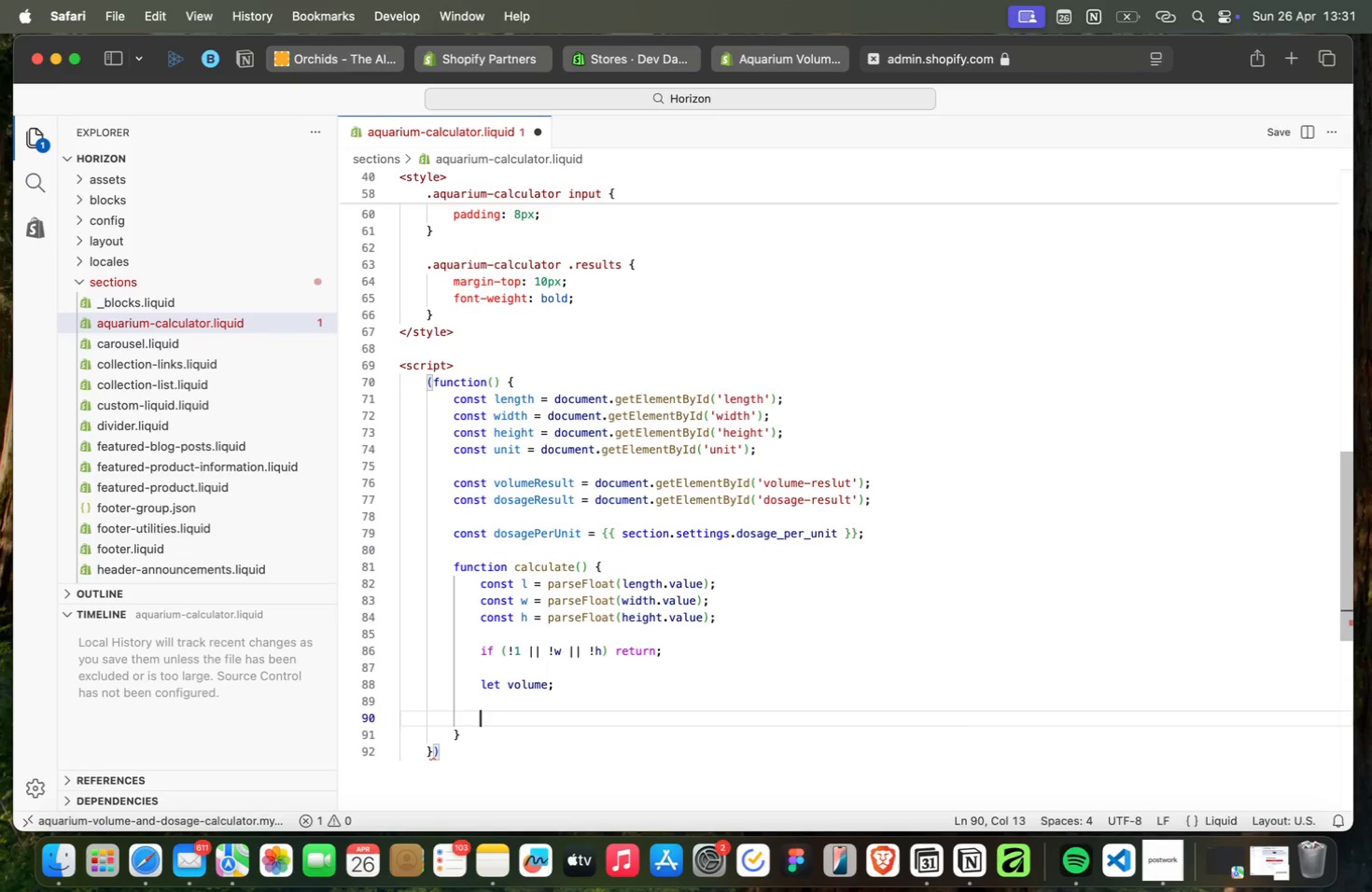 
type(if (unit.value === "imperial)
 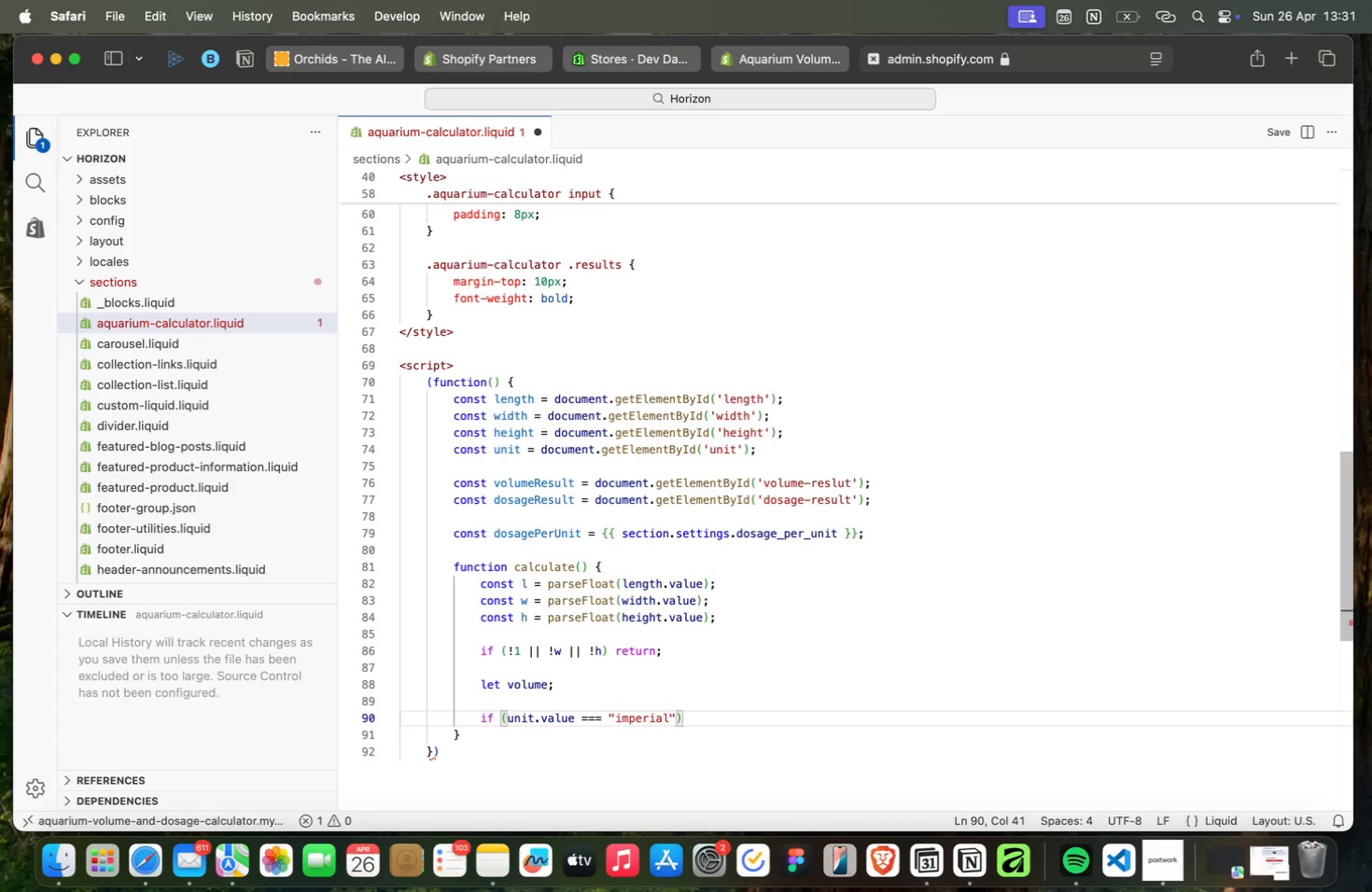 
key(Meta+CommandLeft)
 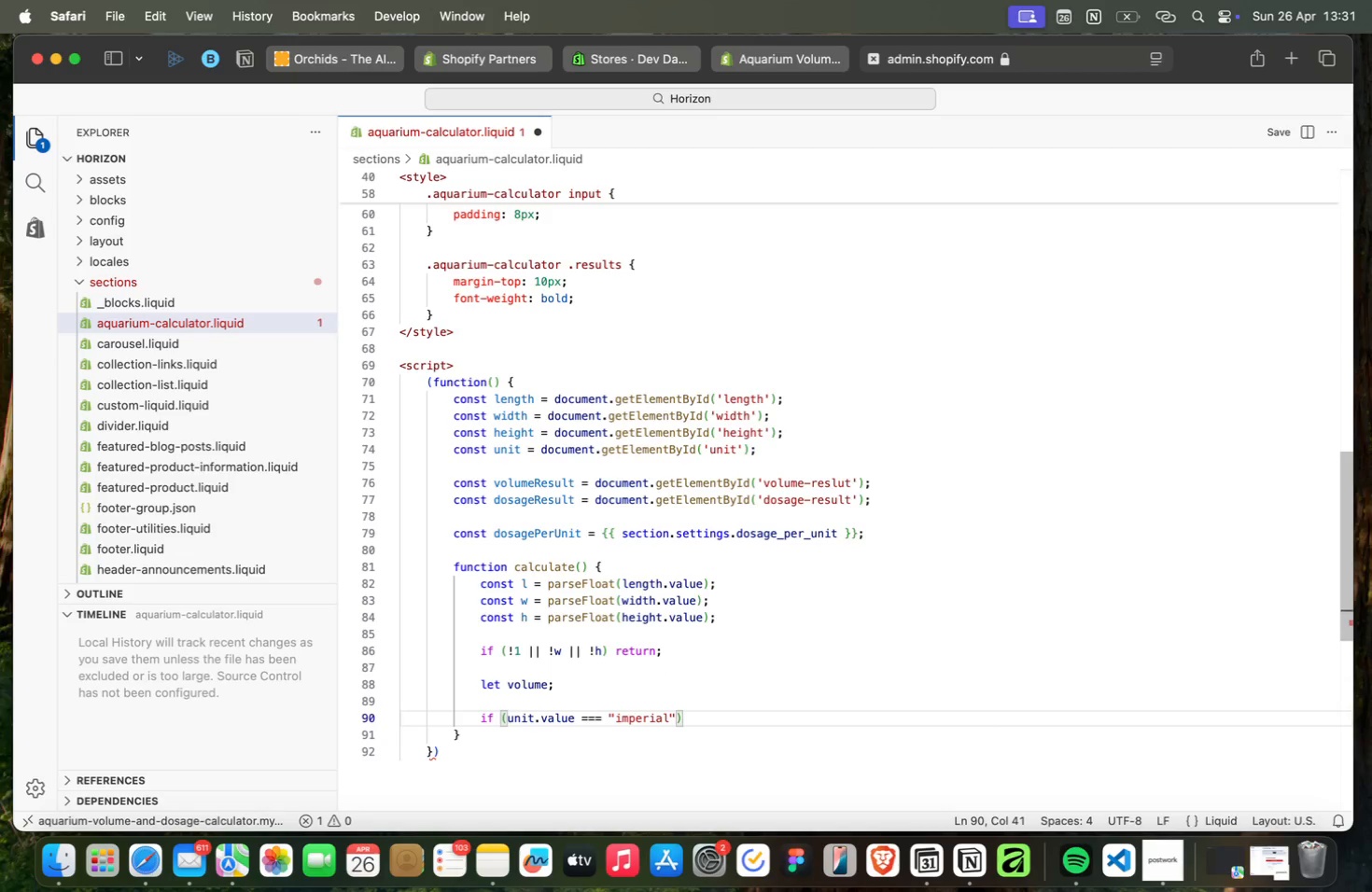 
key(ArrowRight)
 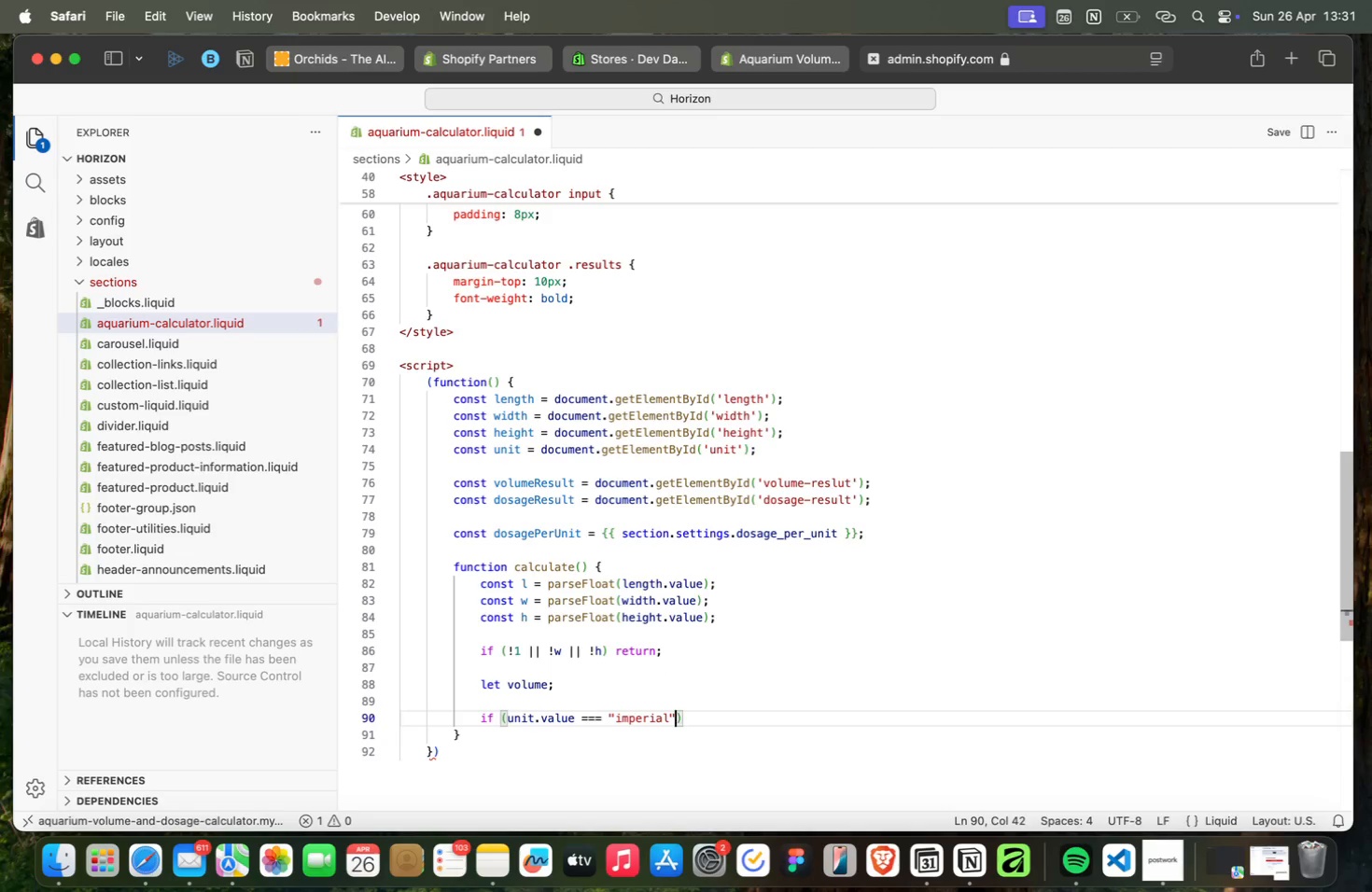 
key(Space)
 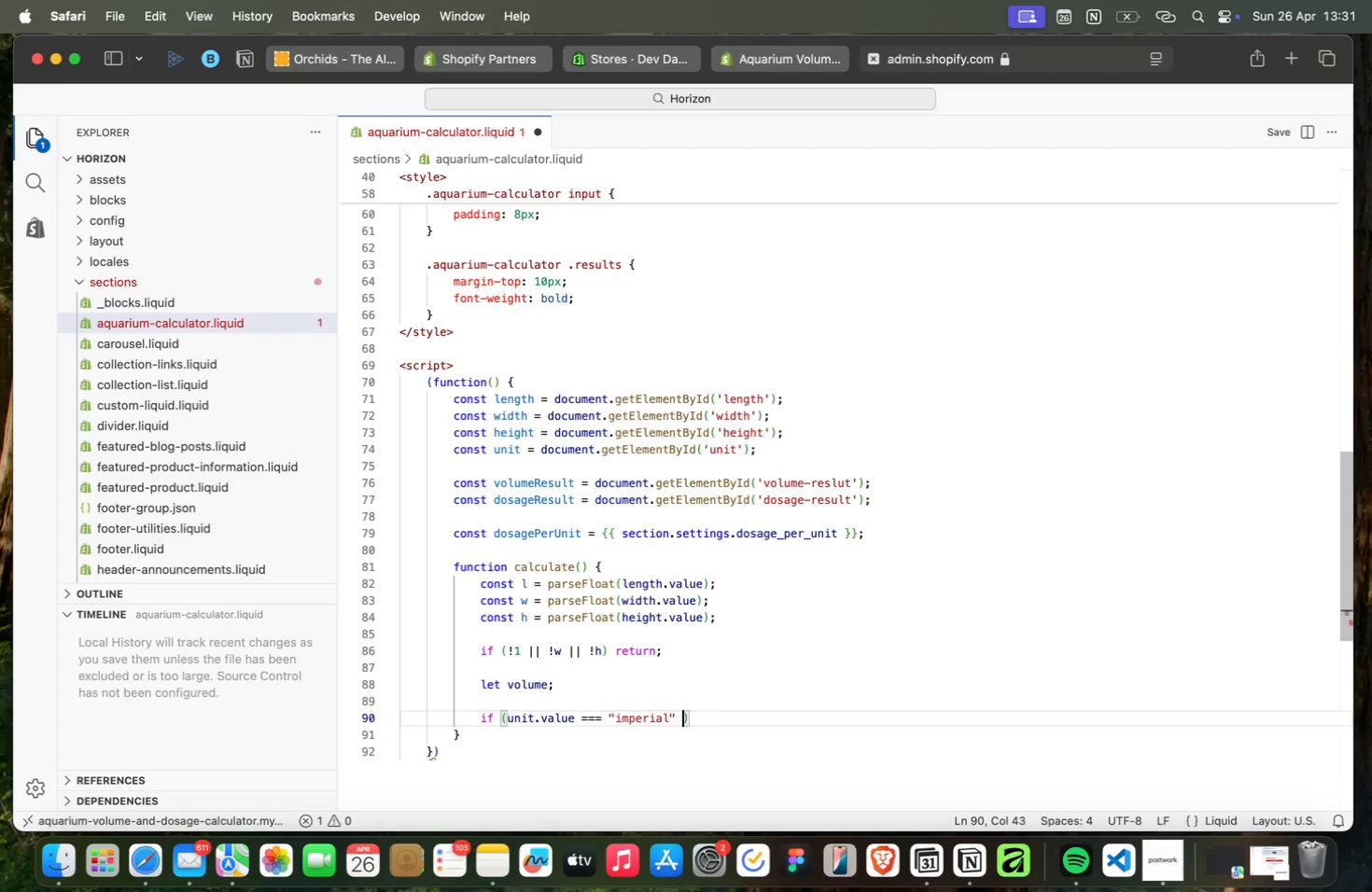 
key(Shift+BracketLeft)
 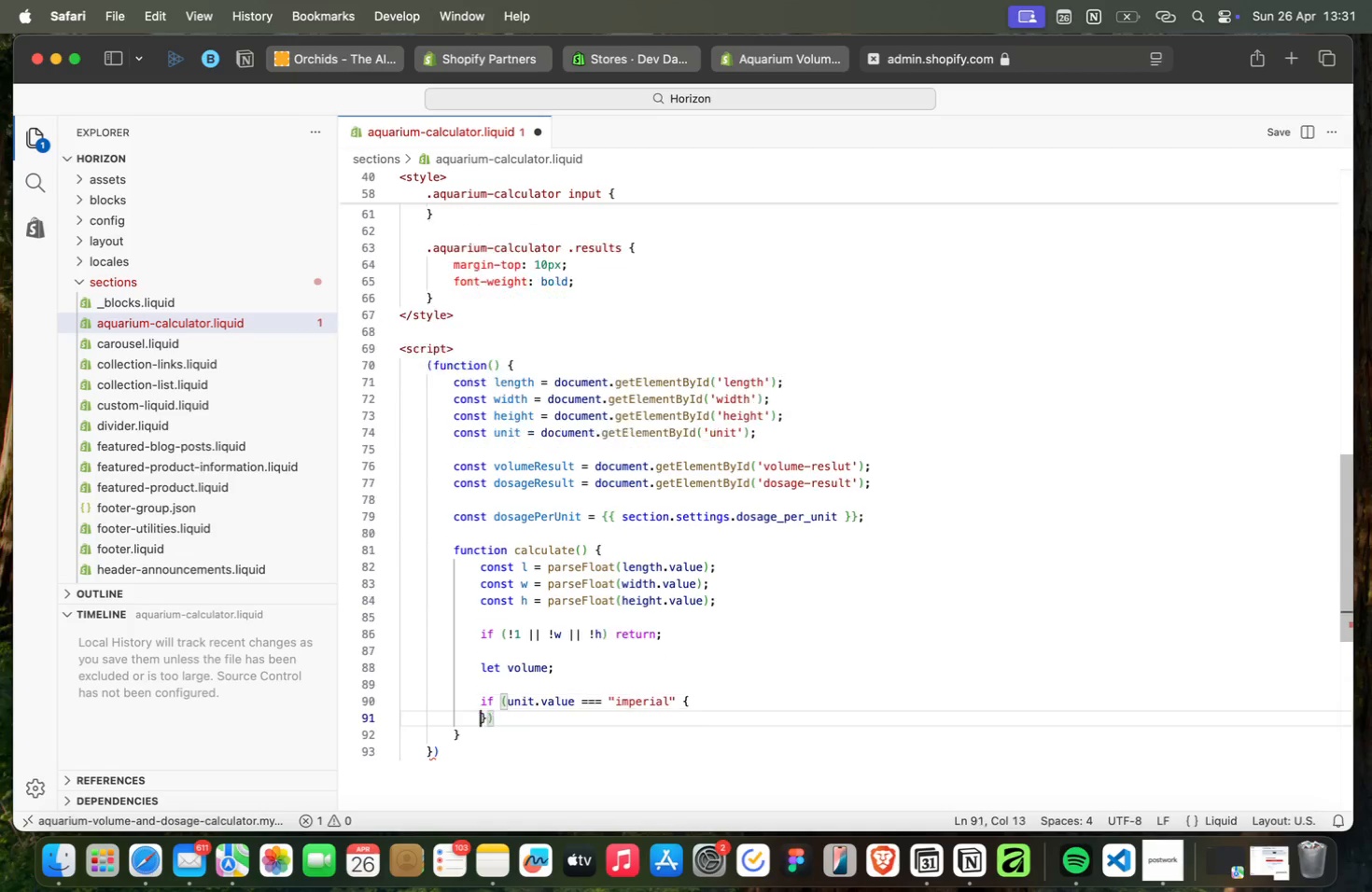 
key(Enter)
 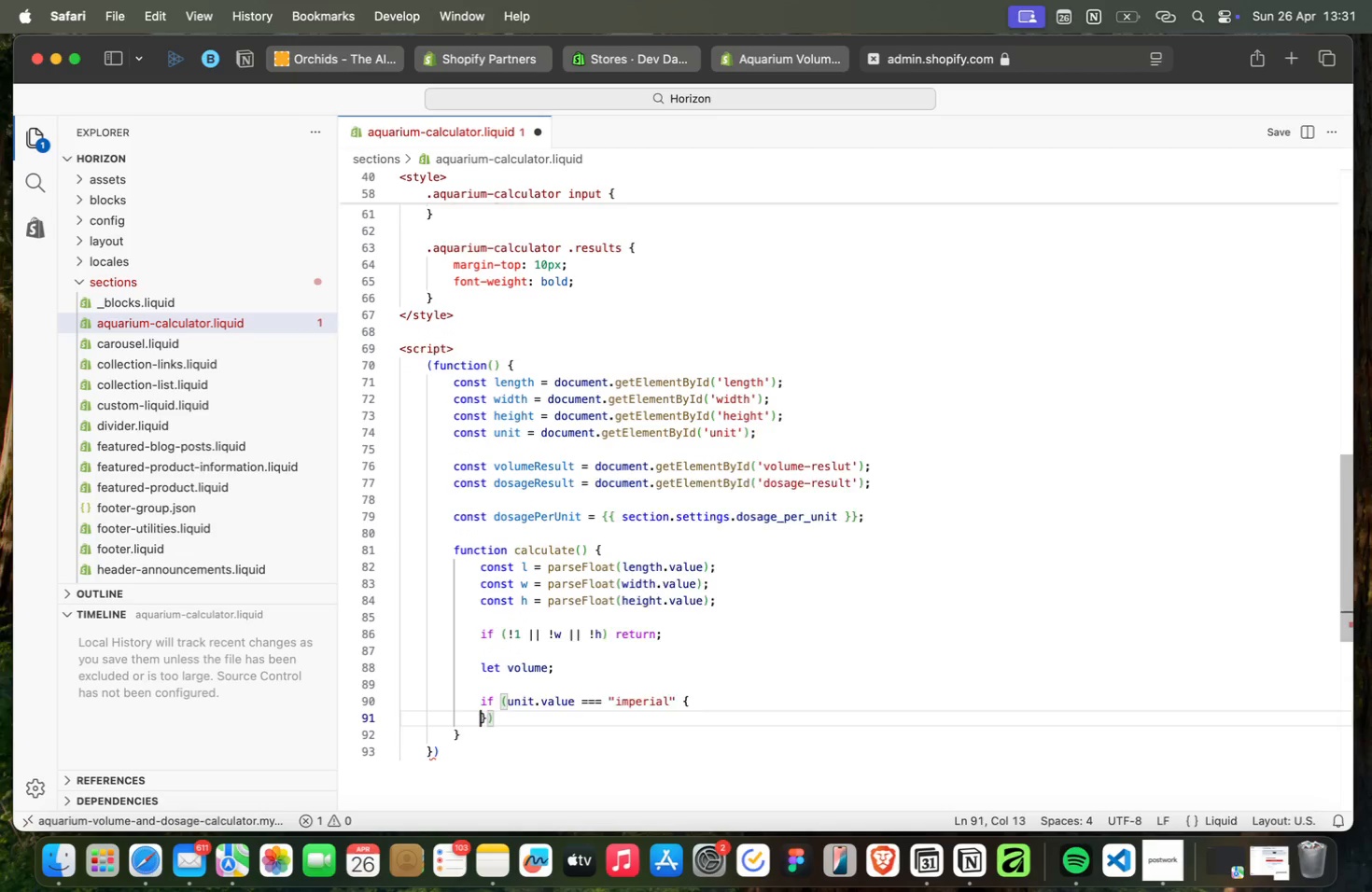 
key(Enter)
 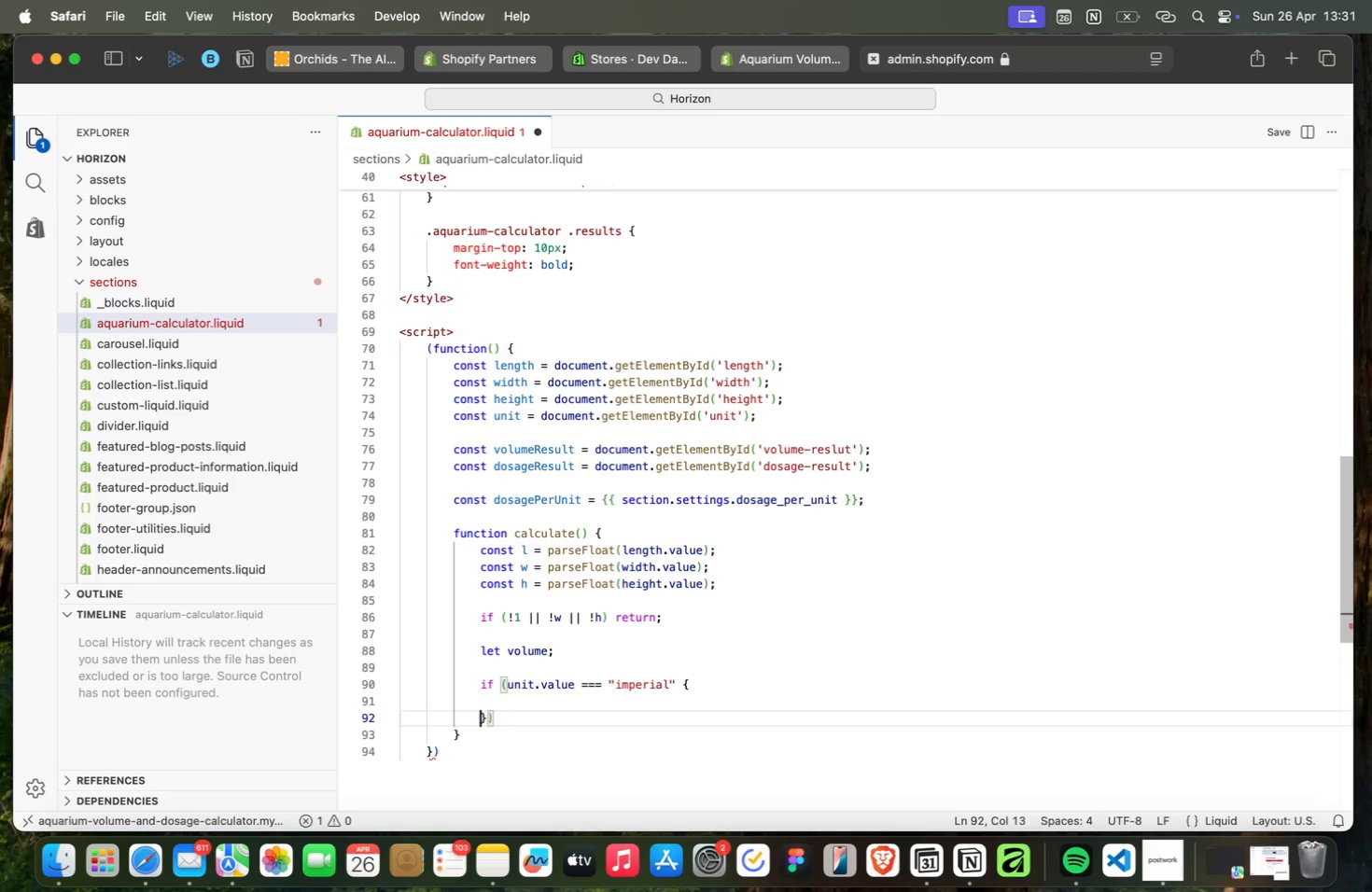 
key(ArrowUp)
 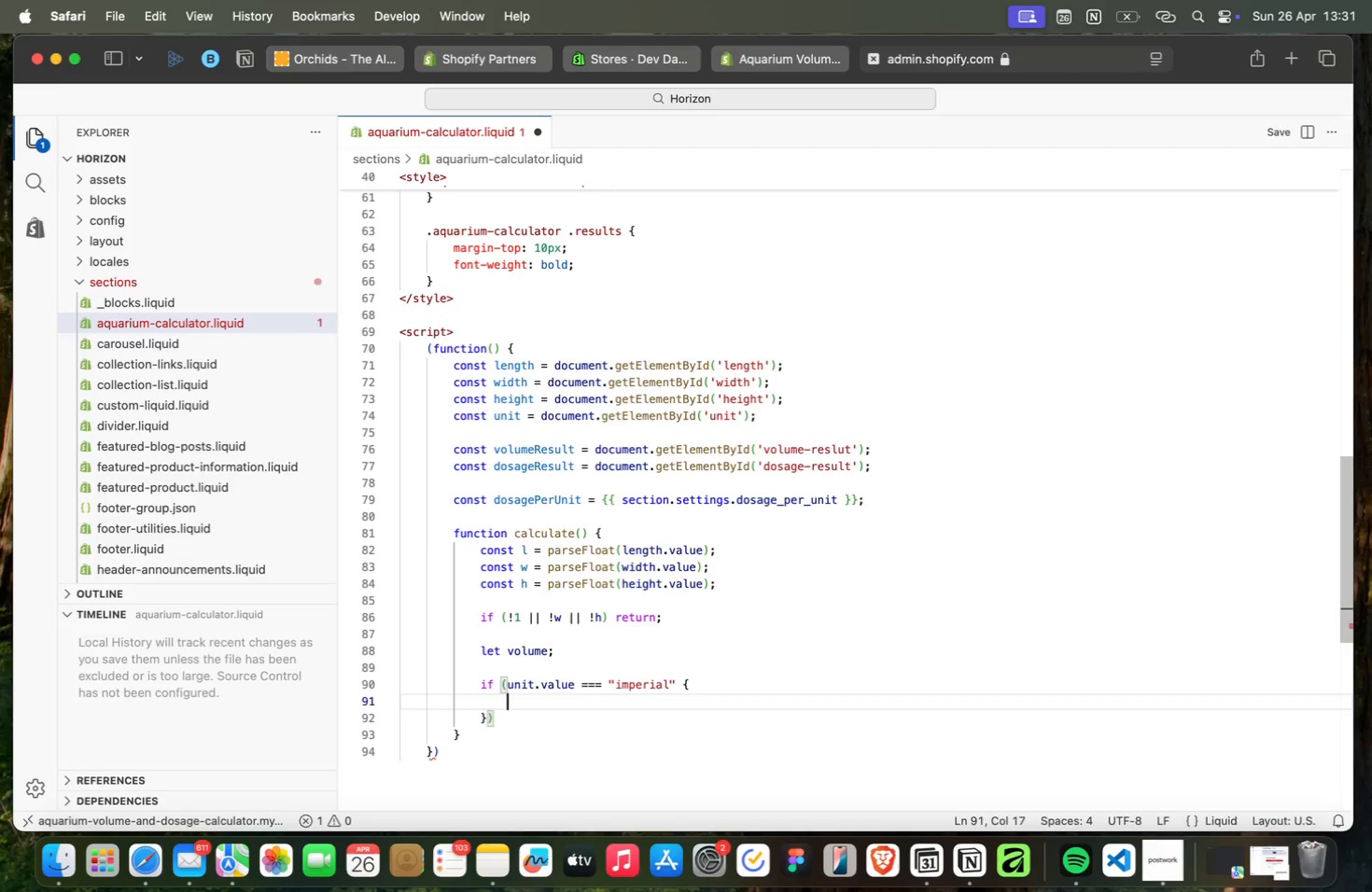 
key(Tab)
type(volume = (1* w* )
key(Backspace)
key(Backspace)
type( * h )
 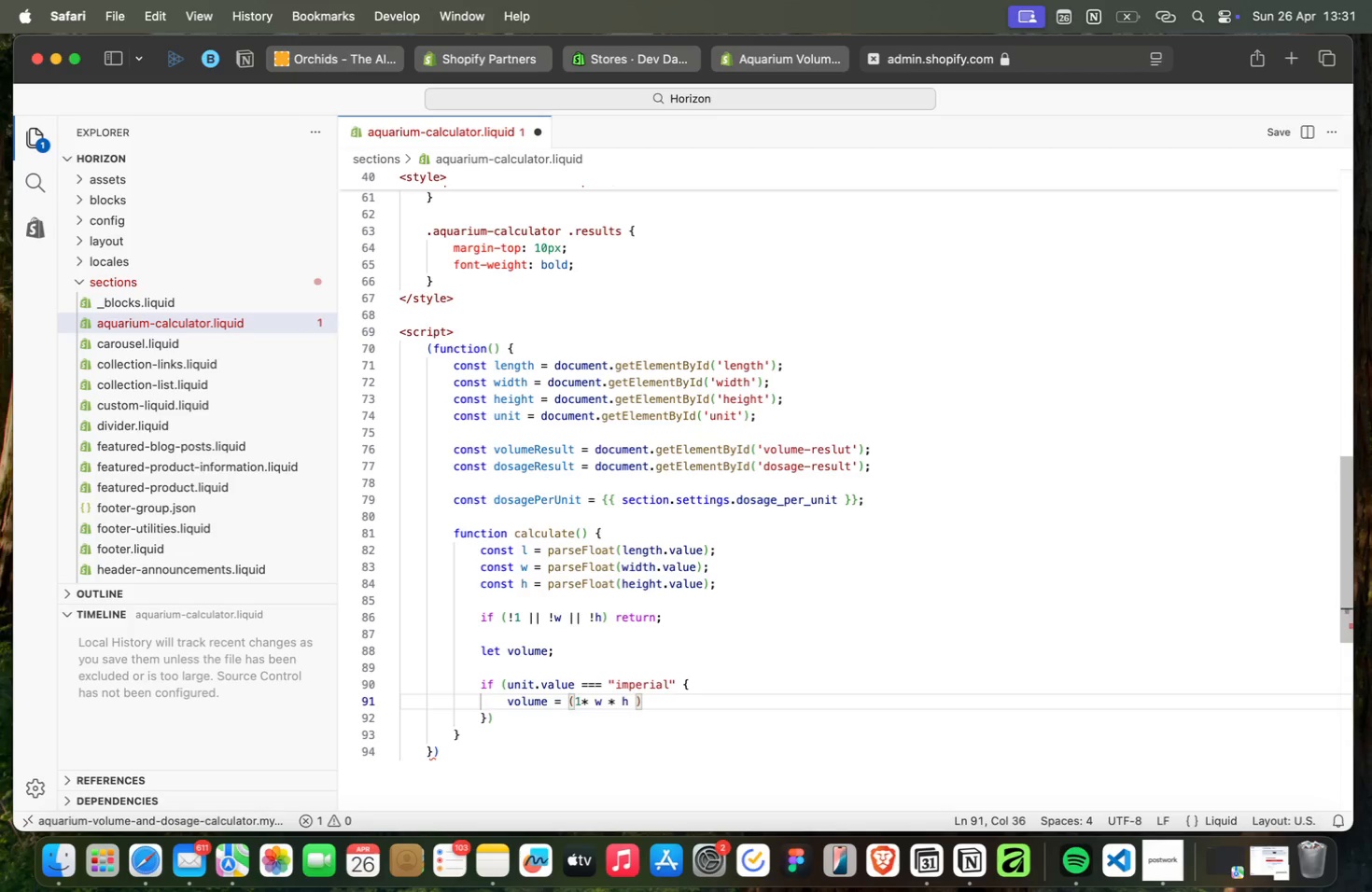 
key(ArrowRight)
 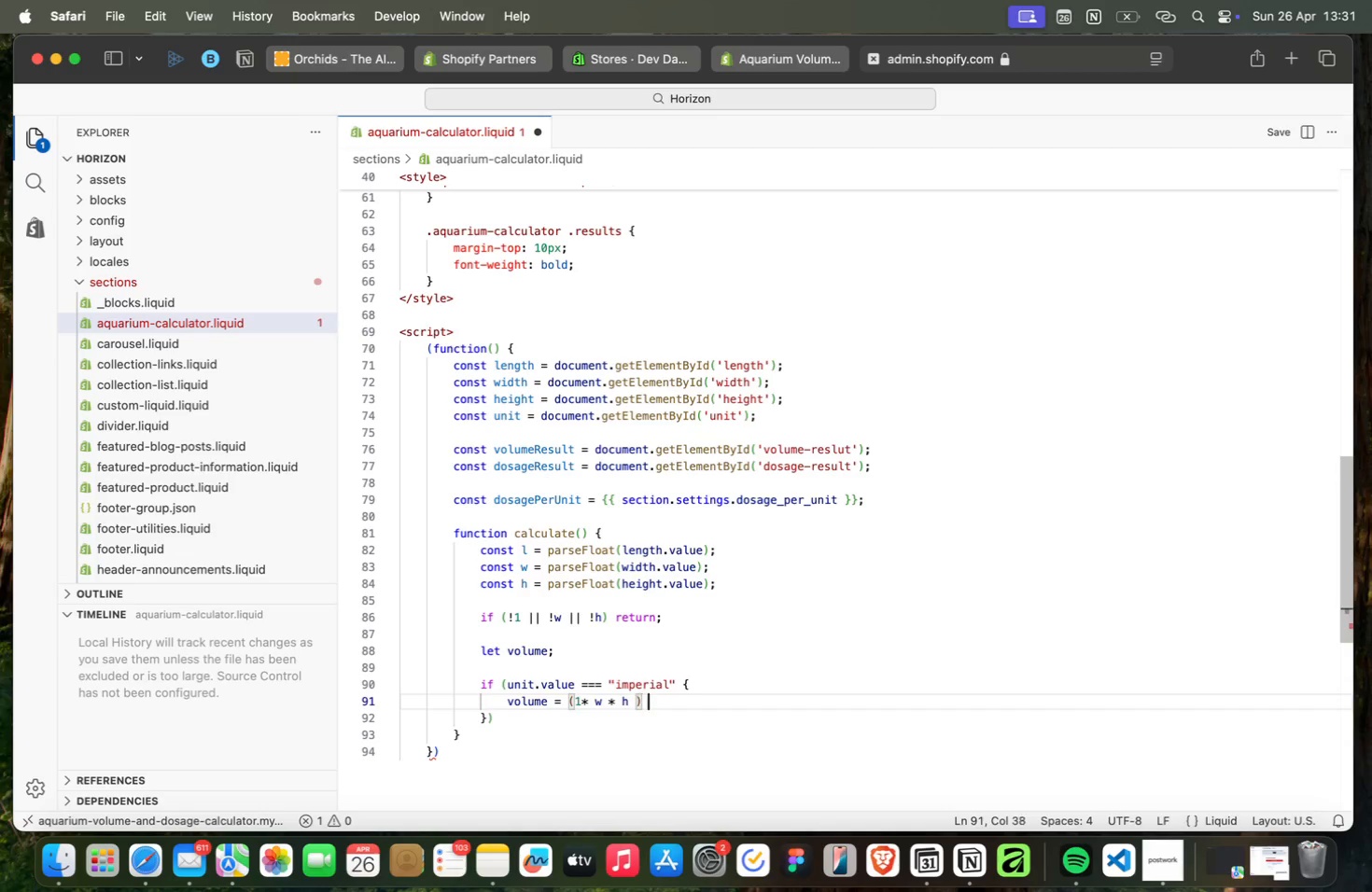 
type( / 231;)
 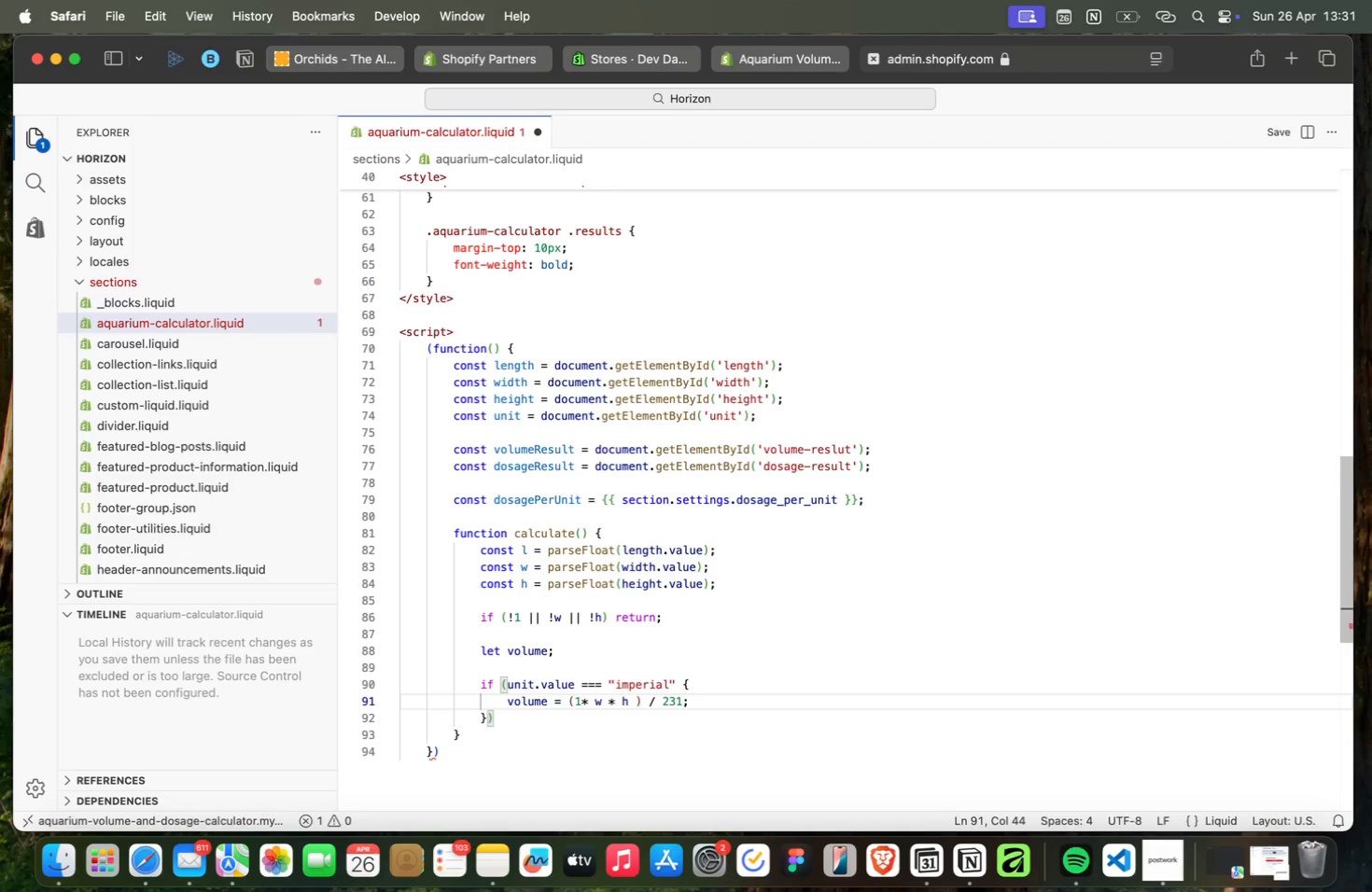 
key(Enter)
 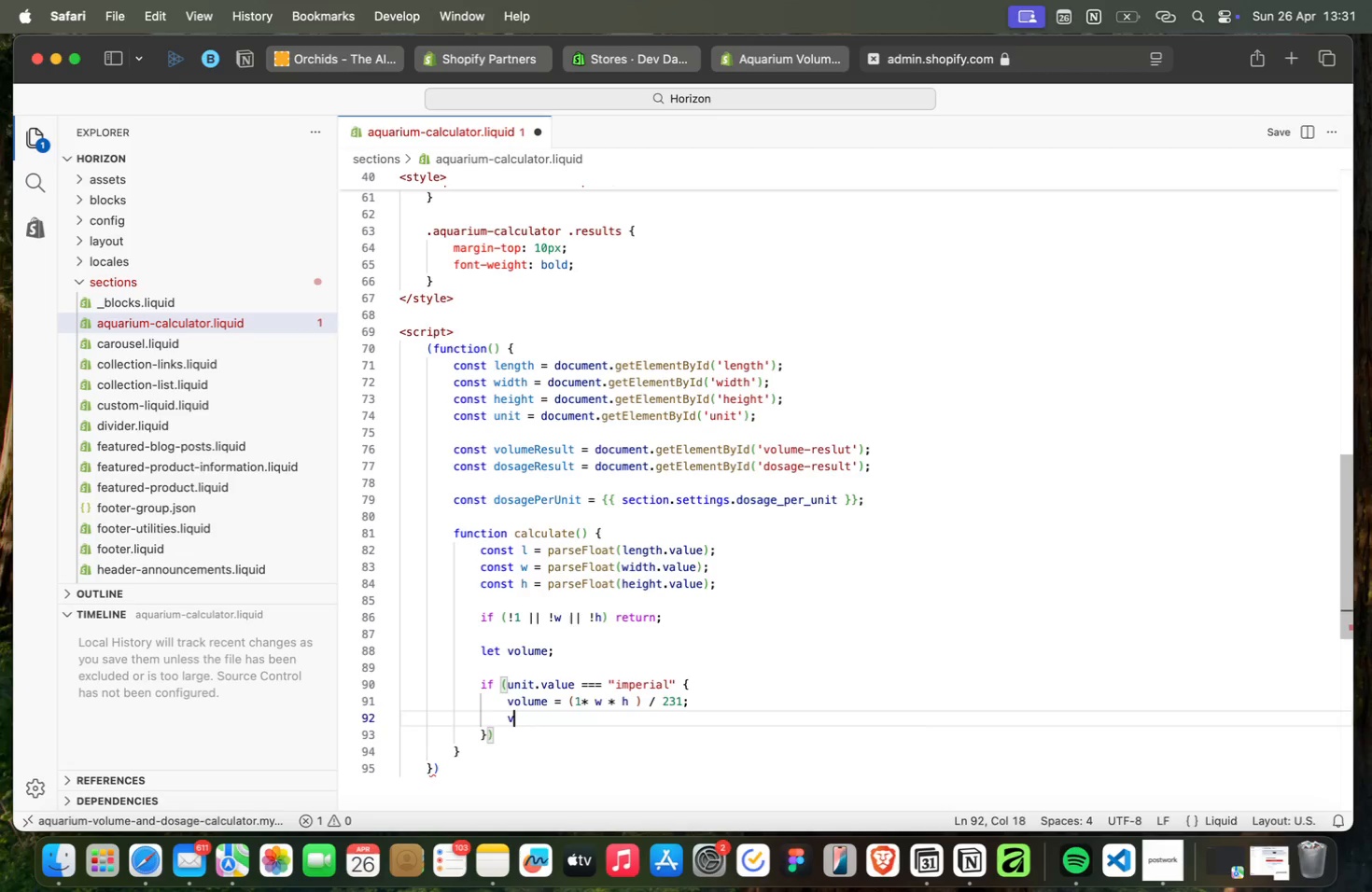 
type(vol)
 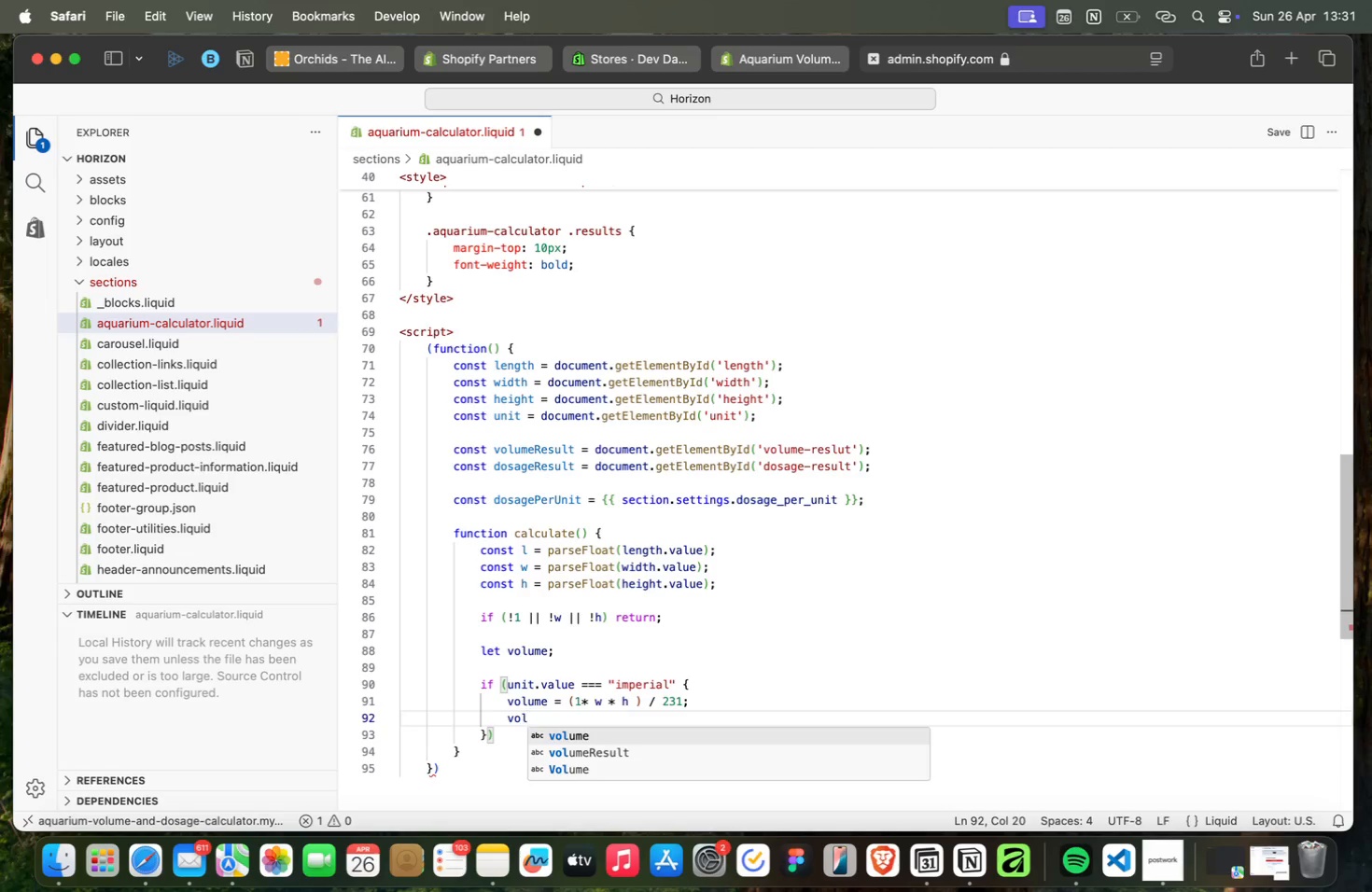 
key(ArrowDown)
 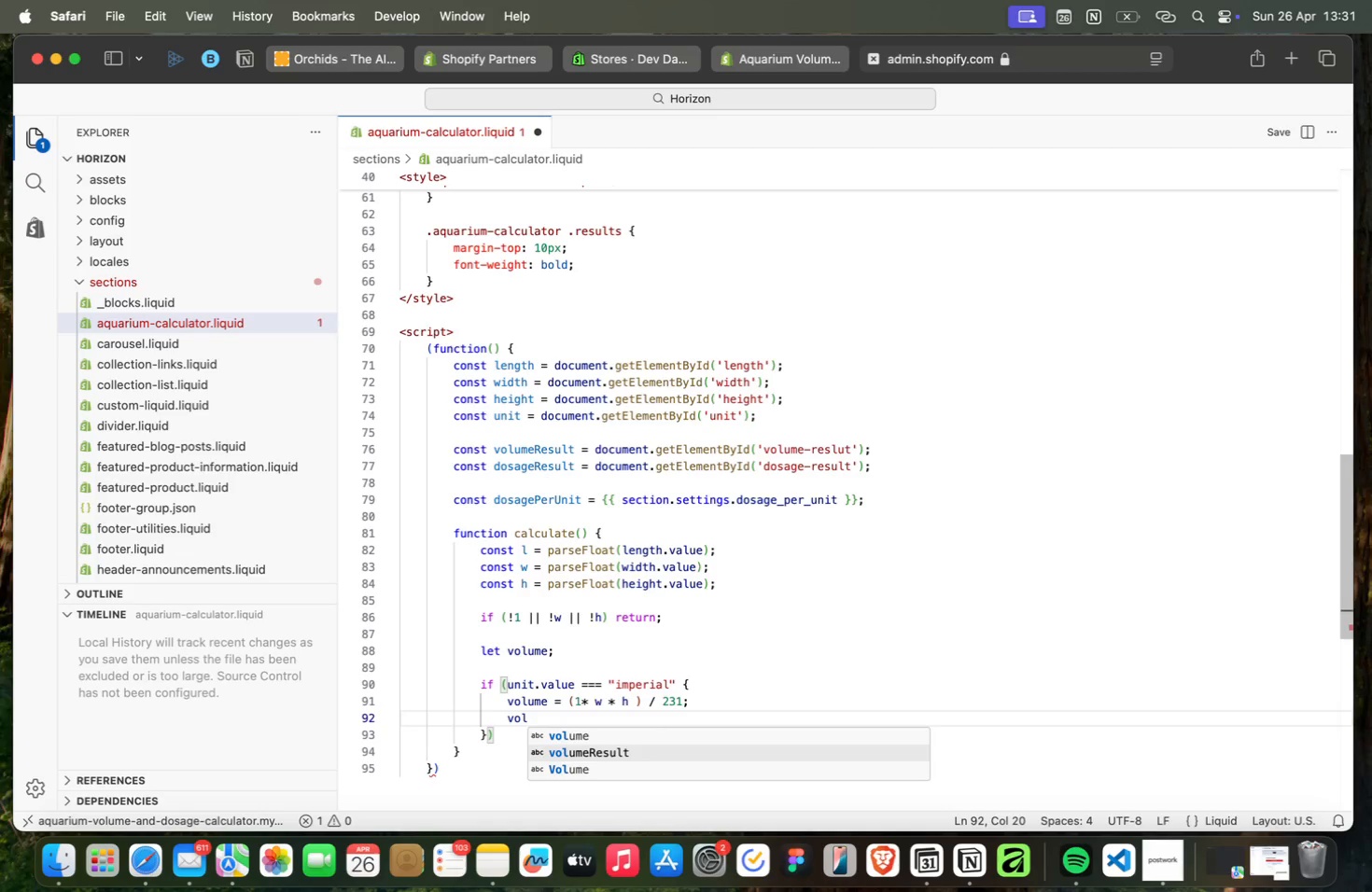 
key(Enter)
 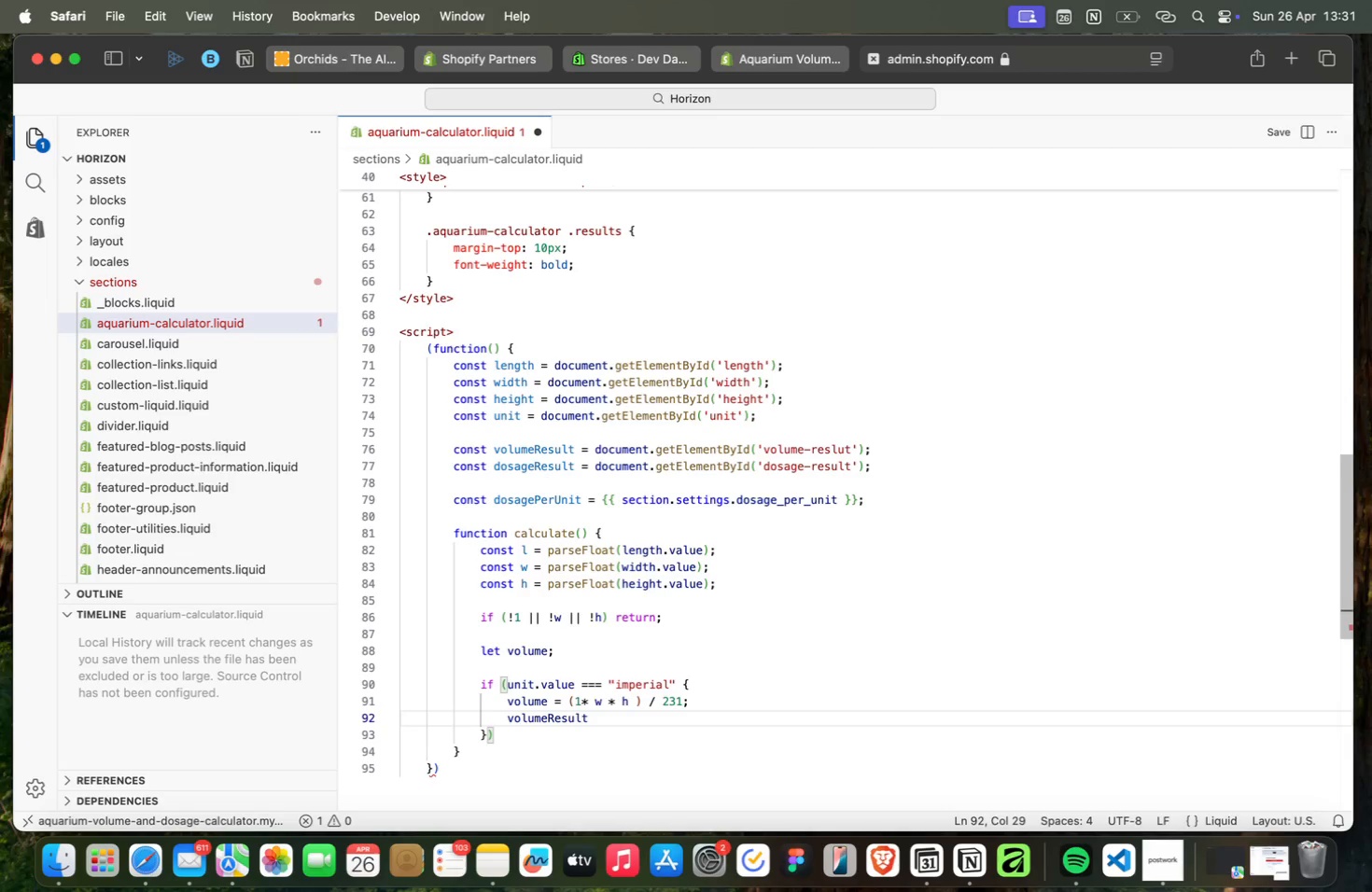 
type(.innerTexrt)
key(Backspace)
type(t)
key(Backspace)
key(Backspace)
type(t = "volume: )
 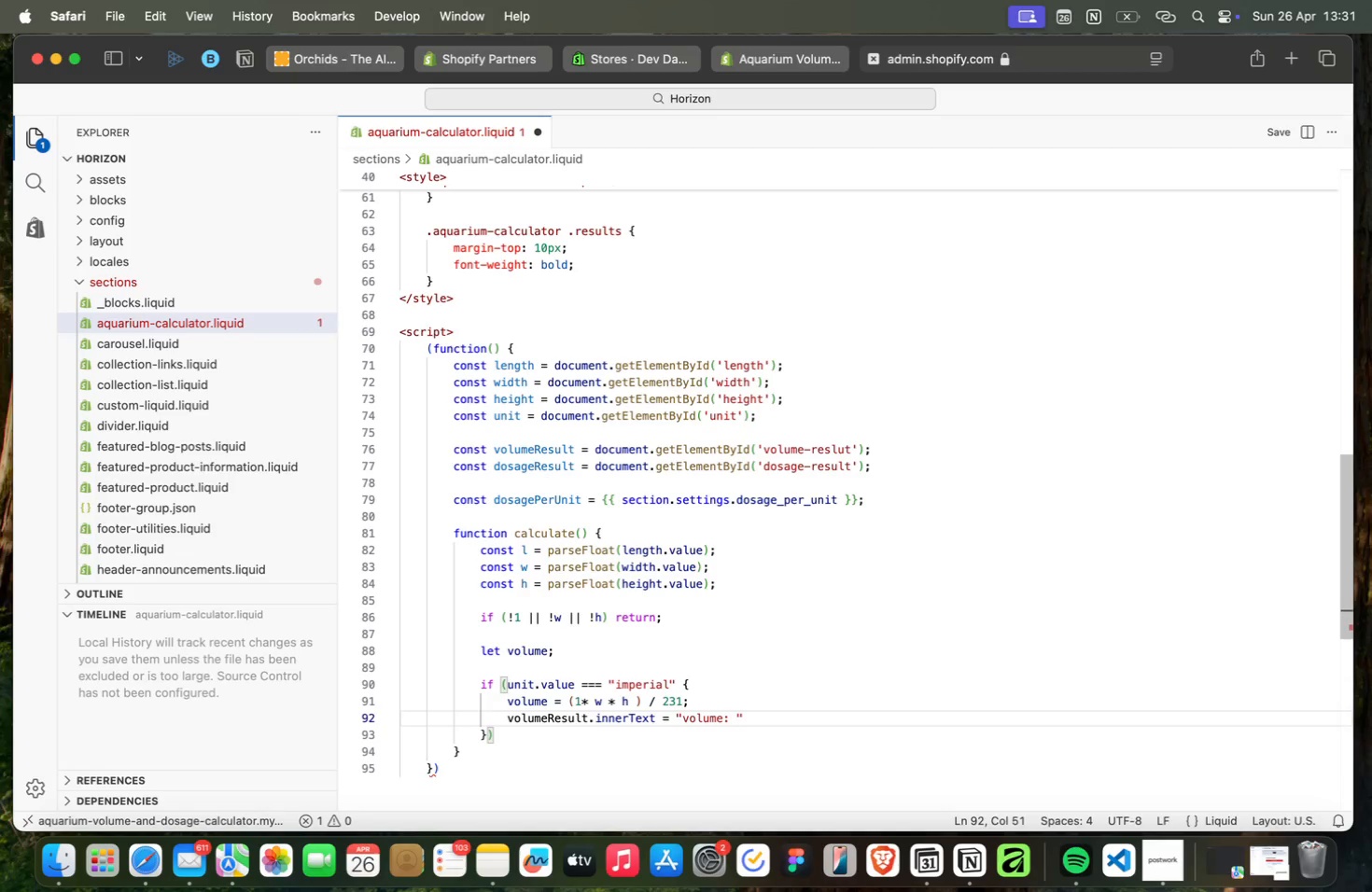 